 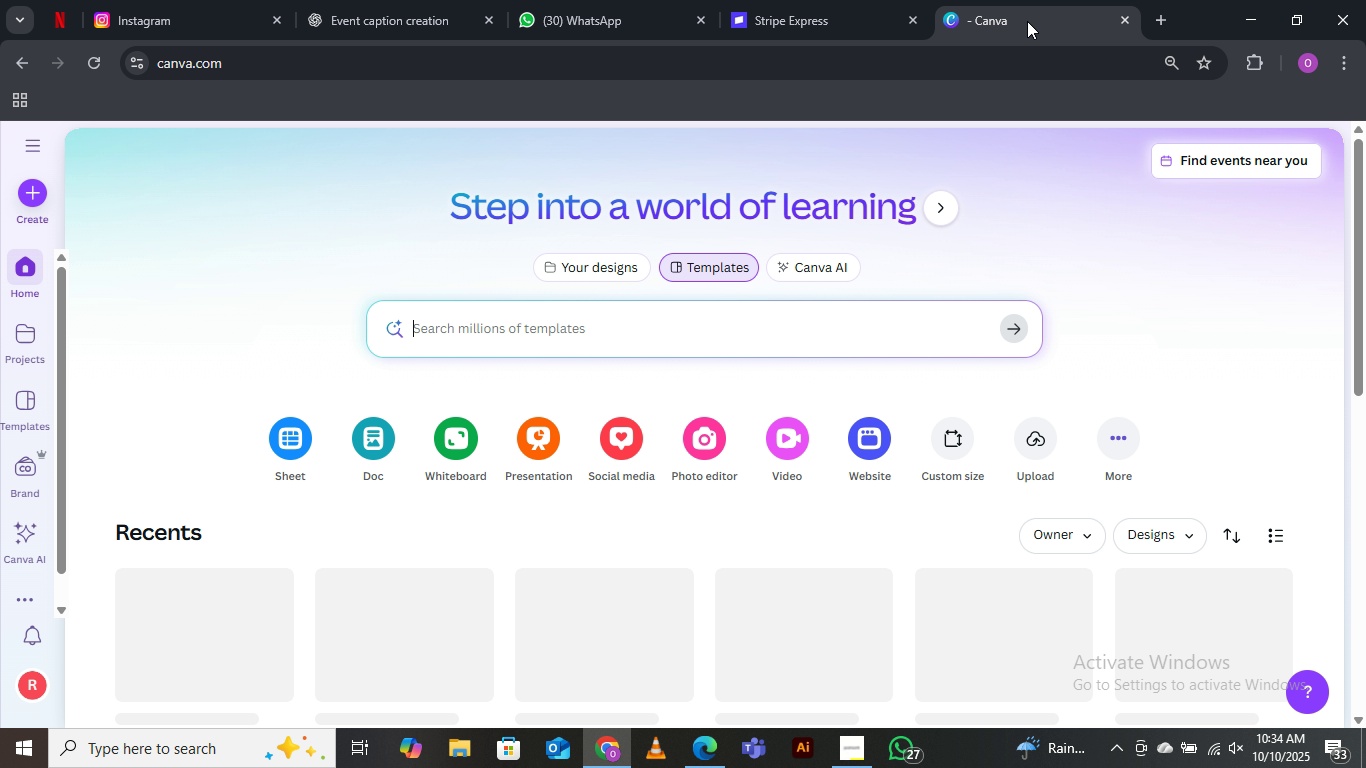 
scroll: coordinate [25, 457], scroll_direction: down, amount: 4.0
 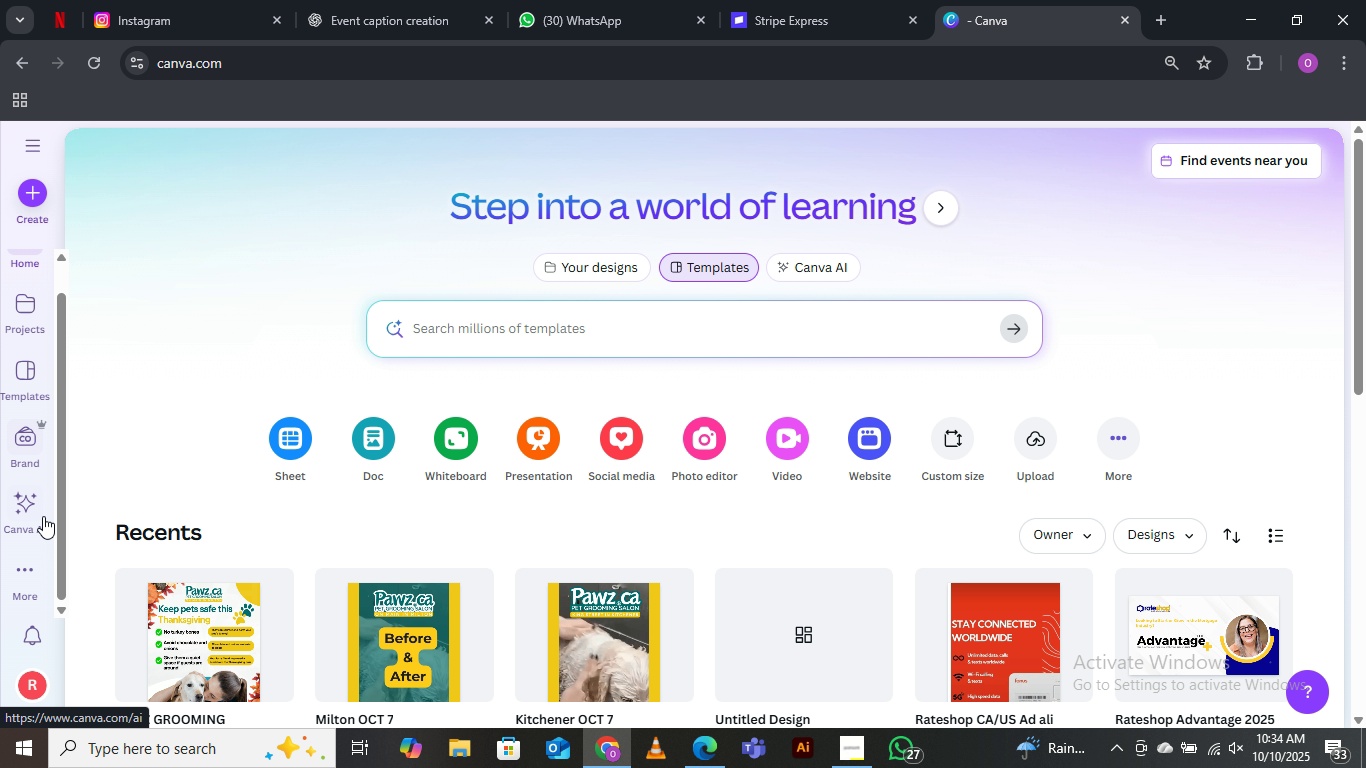 
scroll: coordinate [43, 522], scroll_direction: up, amount: 5.0
 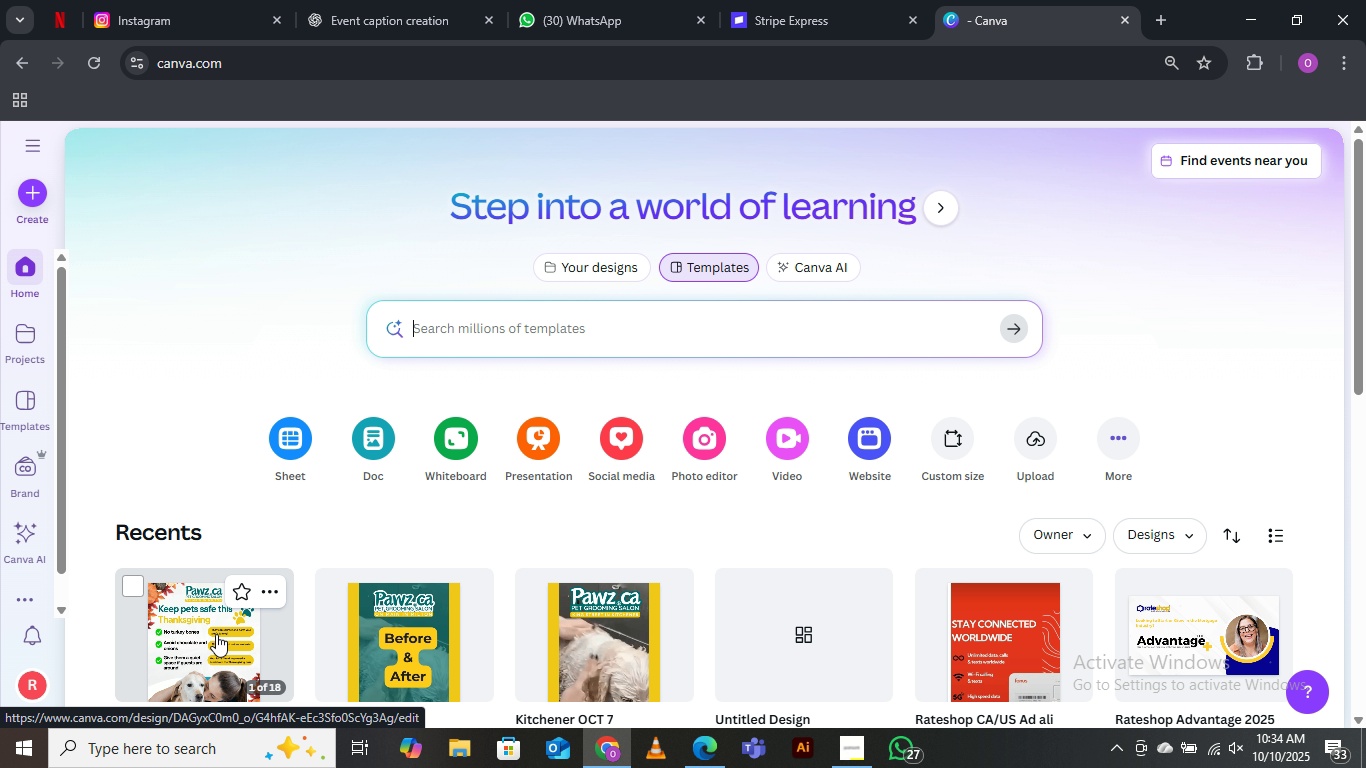 
left_click([205, 624])
 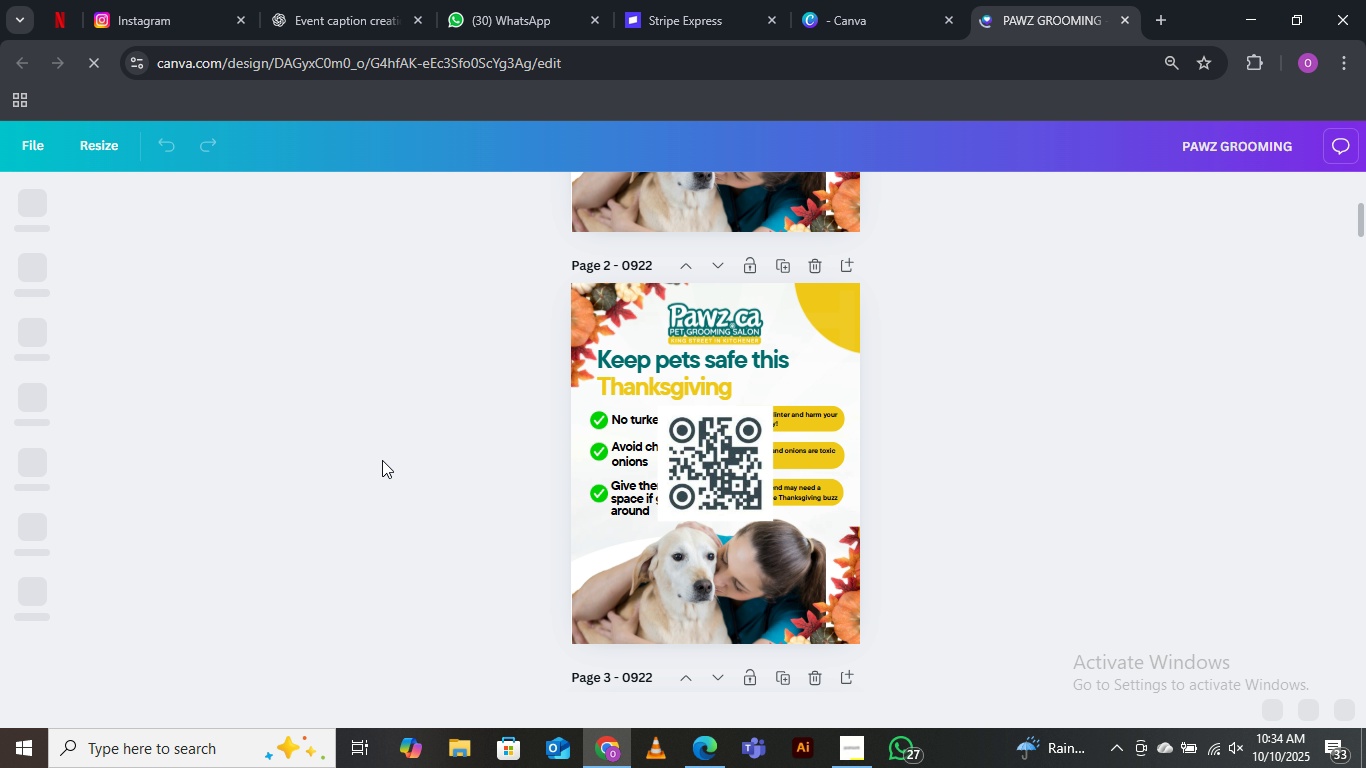 
wait(11.62)
 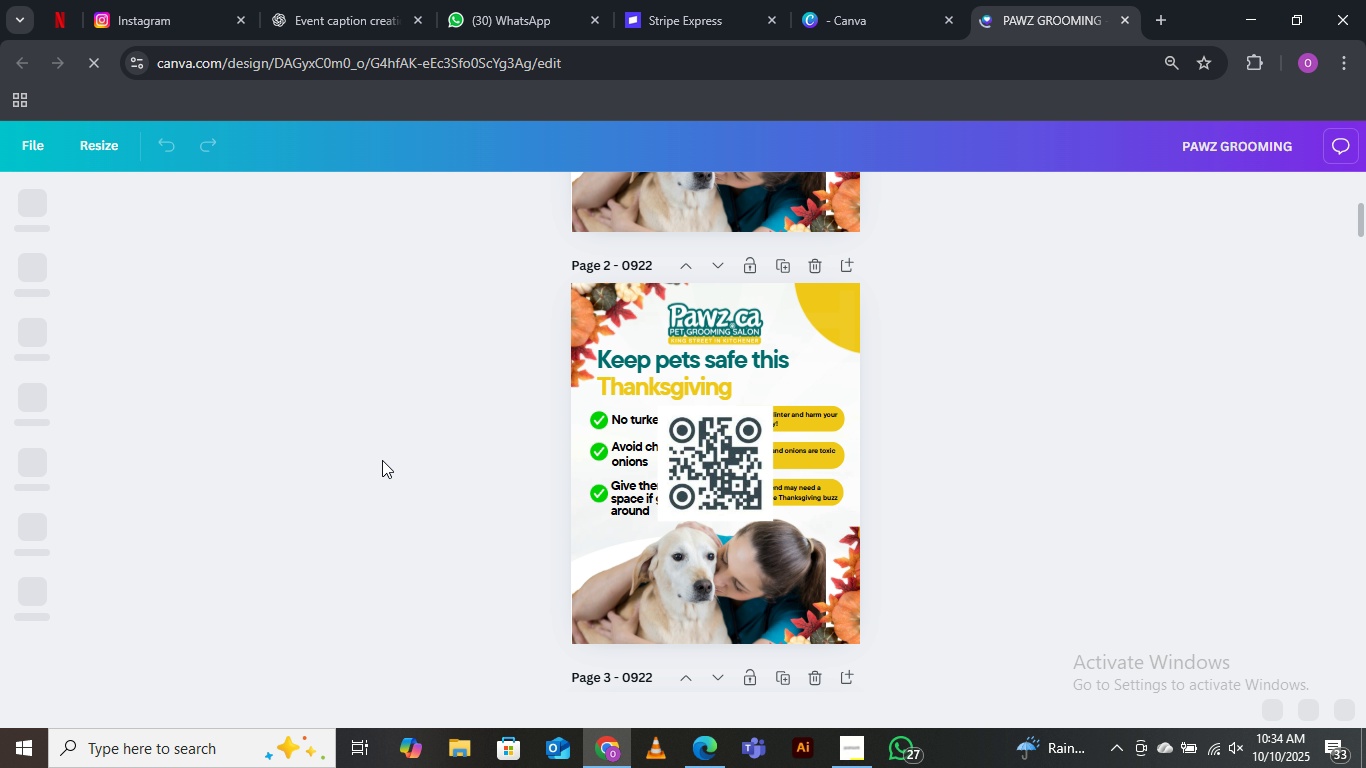 
scroll: coordinate [34, 503], scroll_direction: down, amount: 8.0
 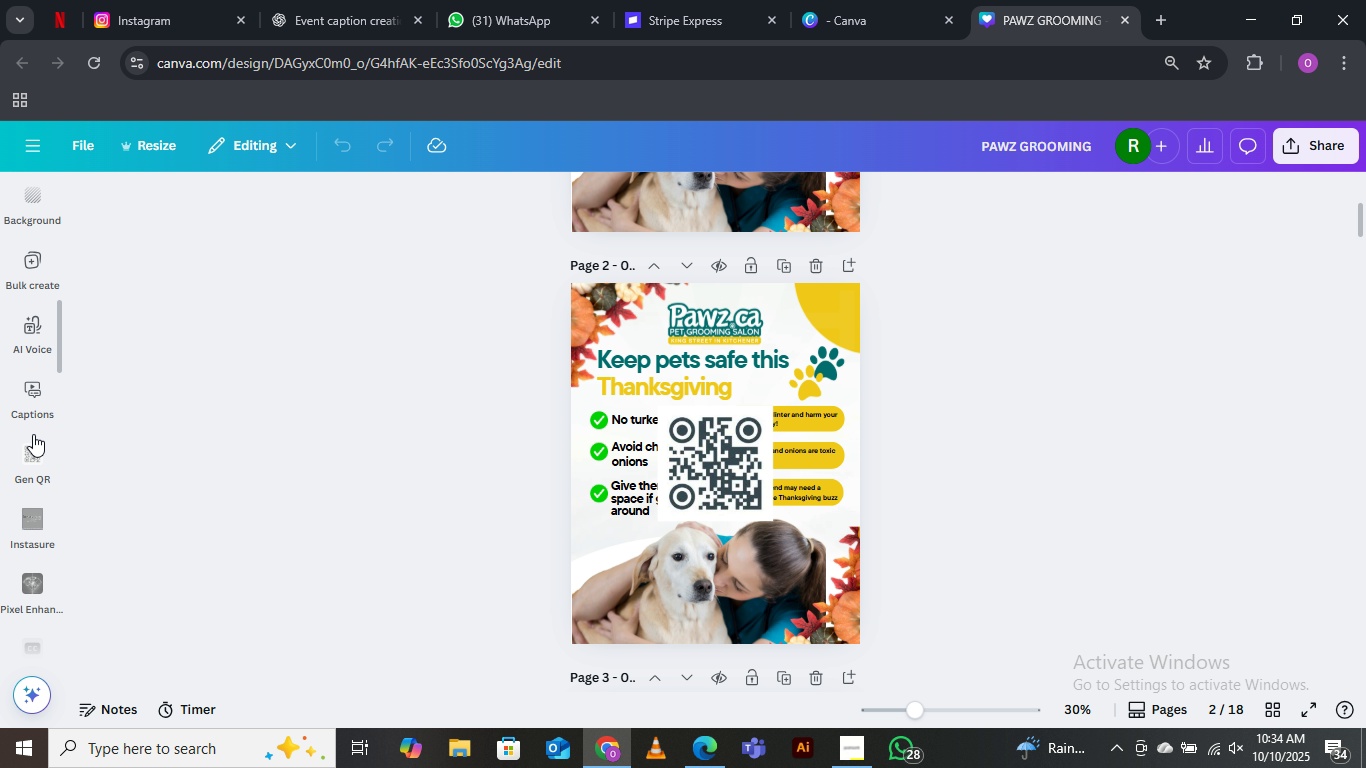 
wait(20.38)
 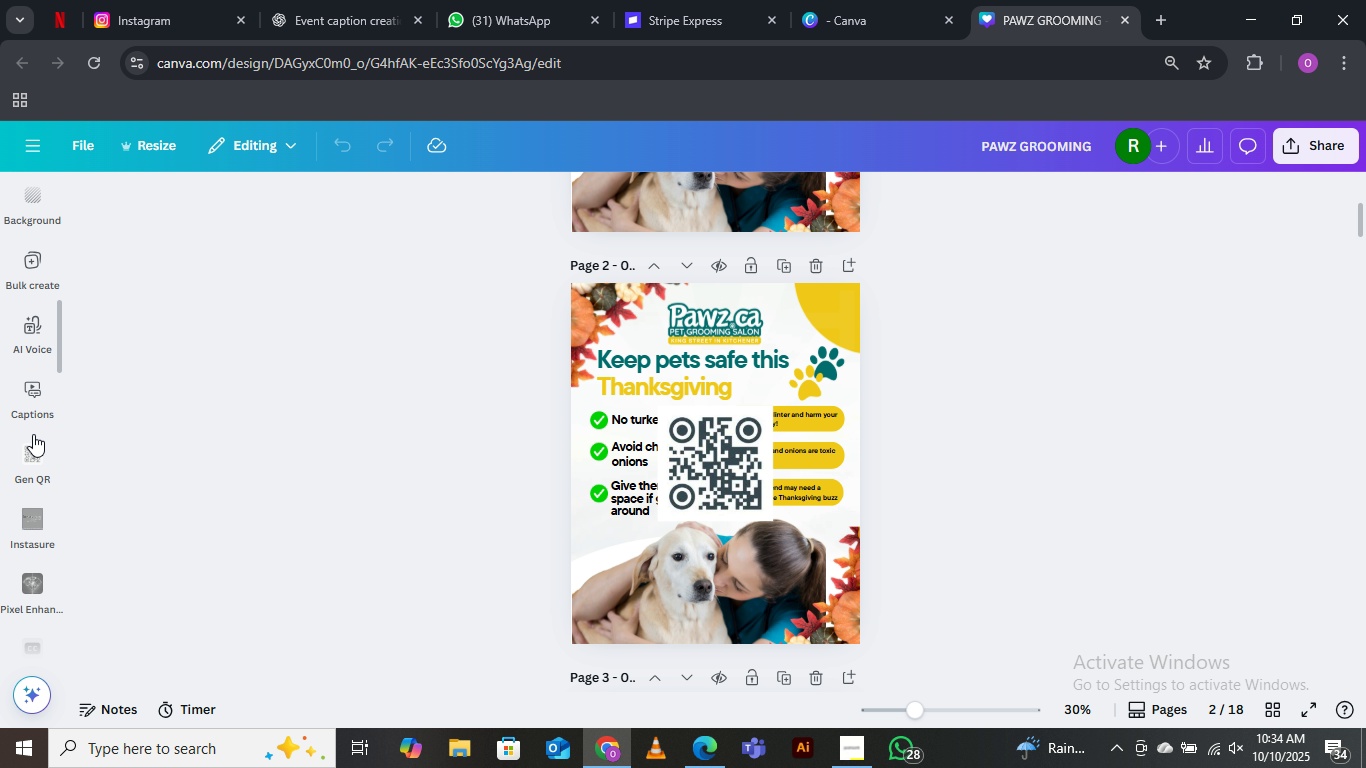 
left_click([723, 466])
 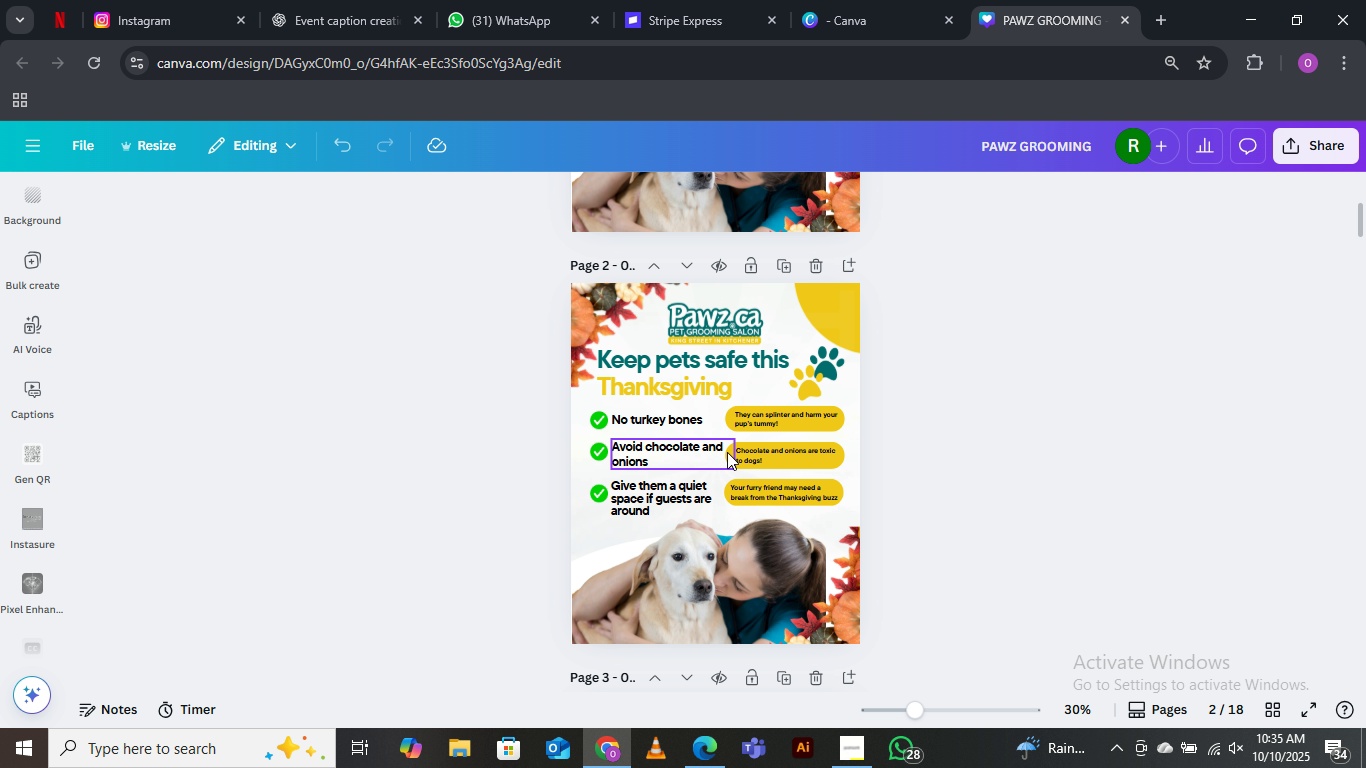 
key(Delete)
 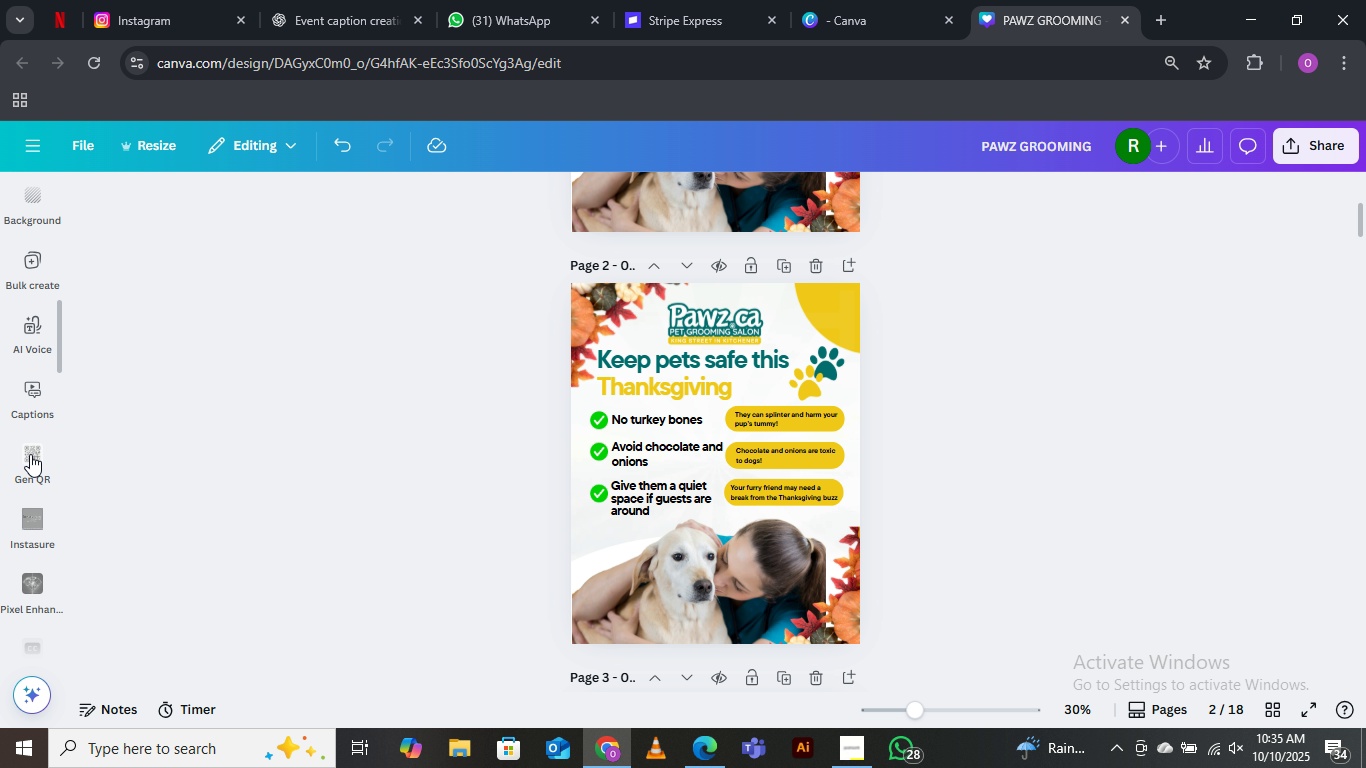 
left_click([30, 454])
 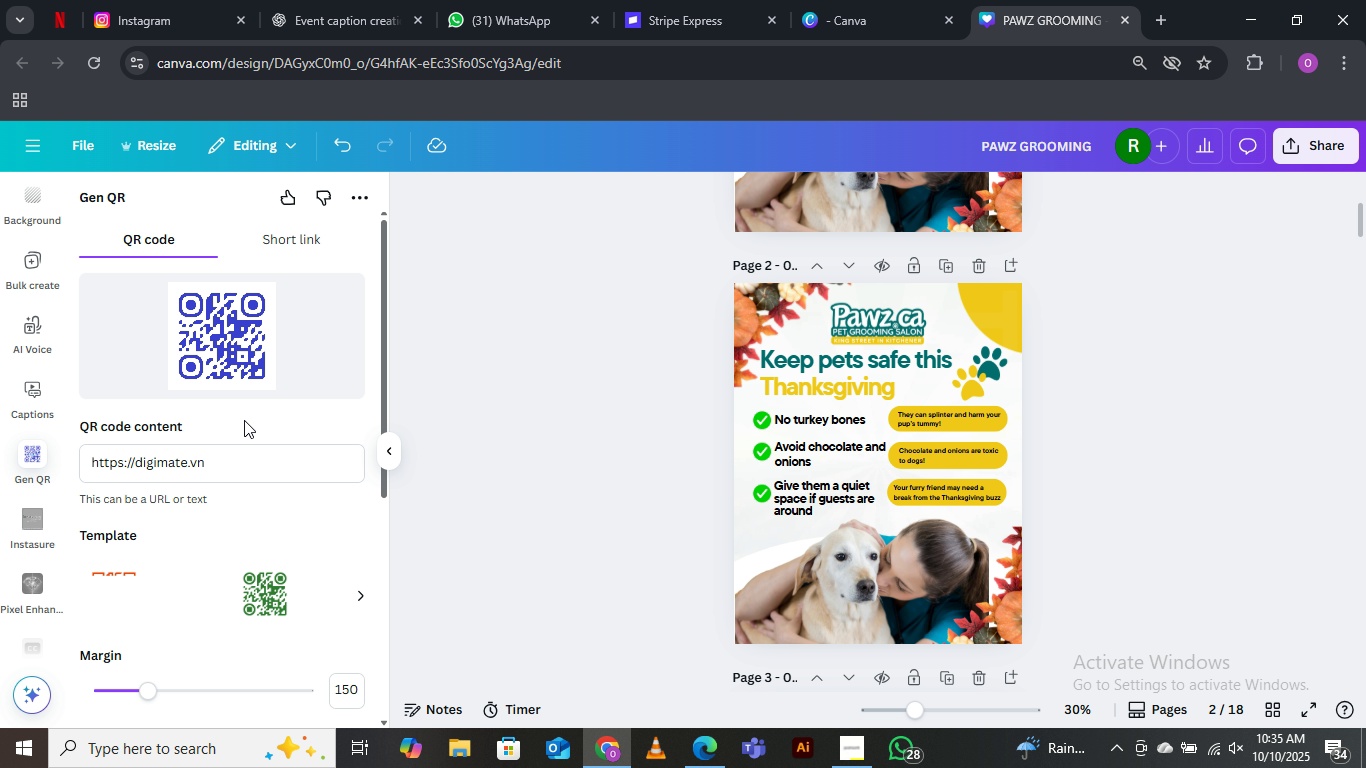 
wait(12.66)
 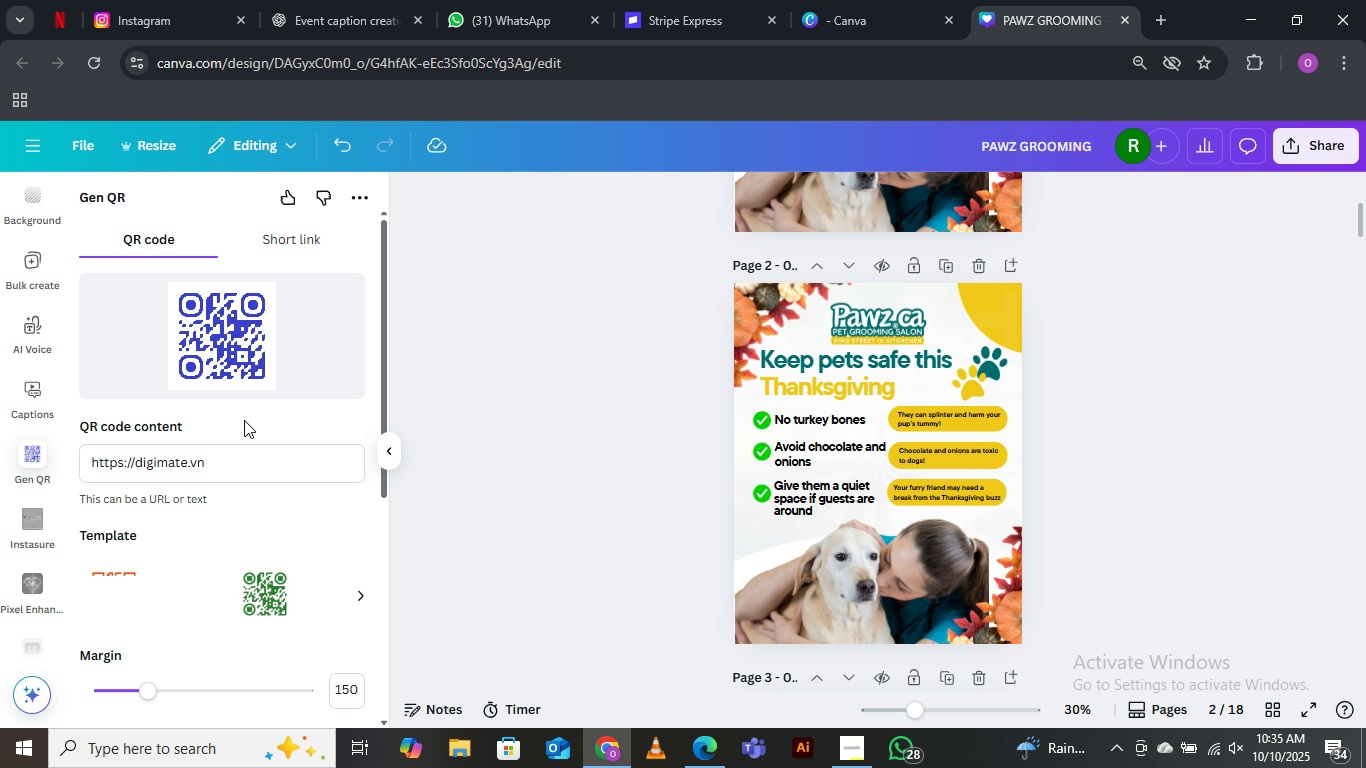 
left_click([209, 465])
 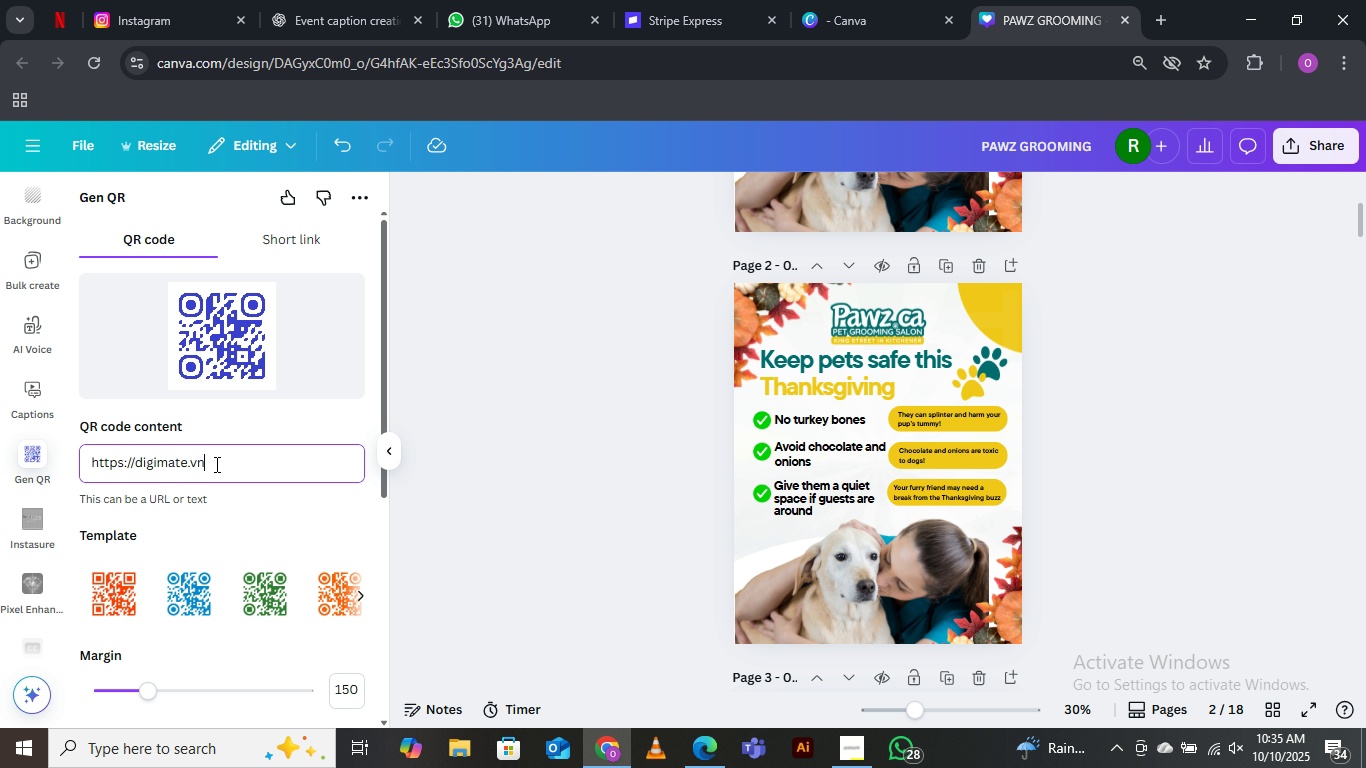 
left_click([209, 464])
 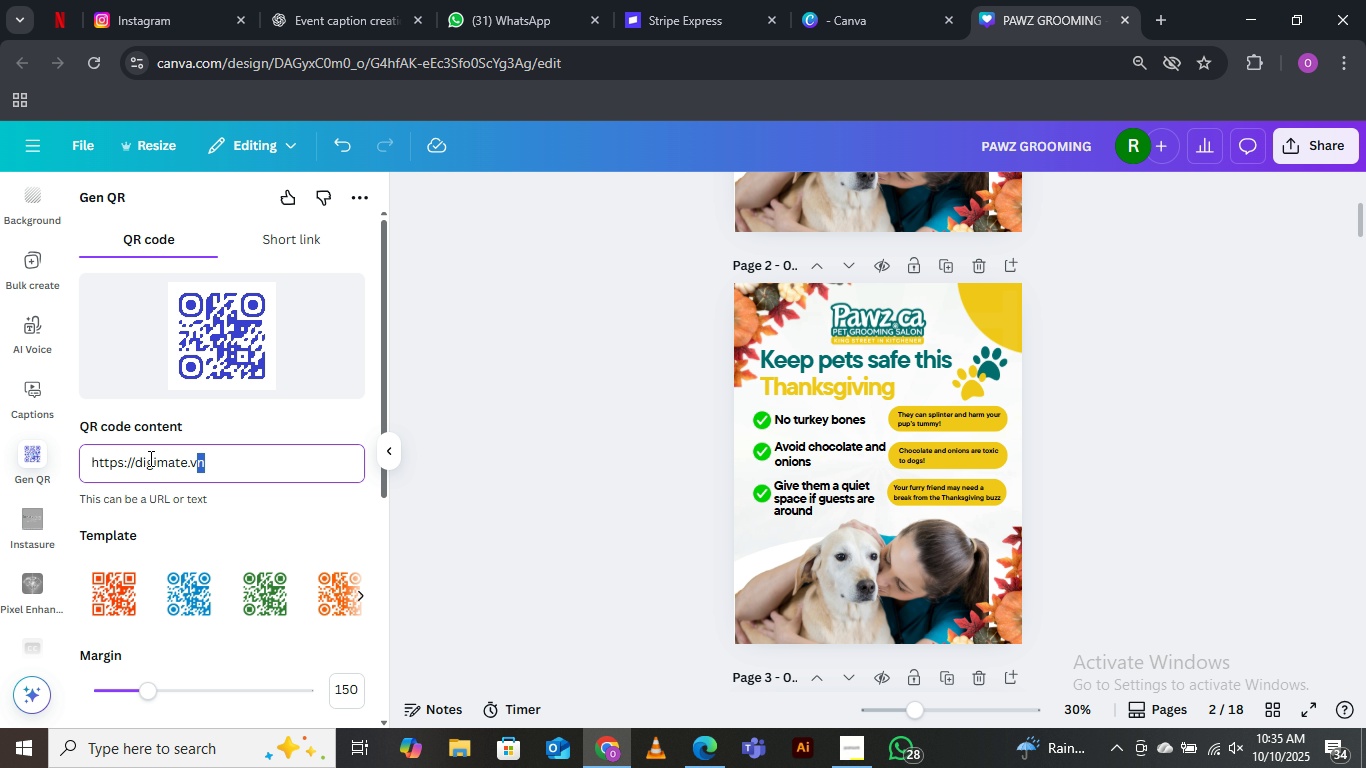 
wait(5.17)
 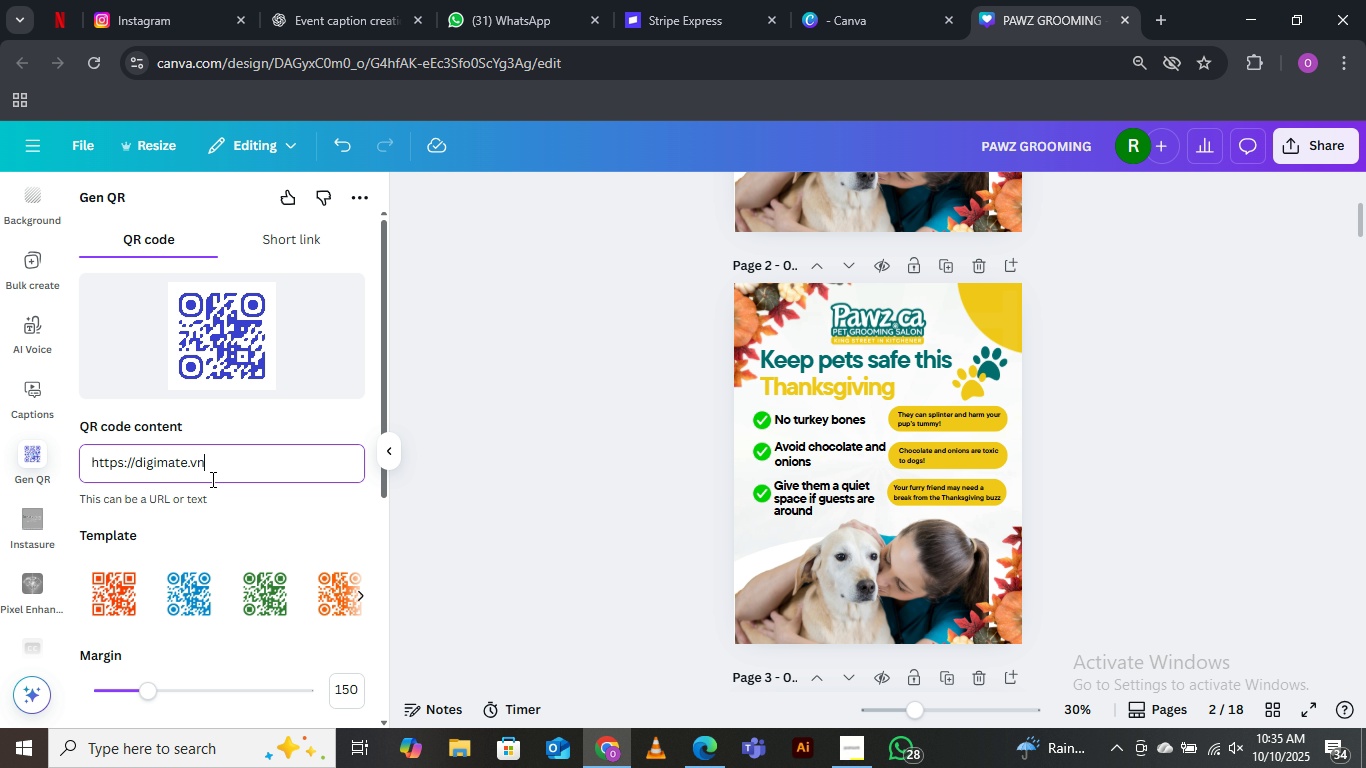 
left_click([134, 460])
 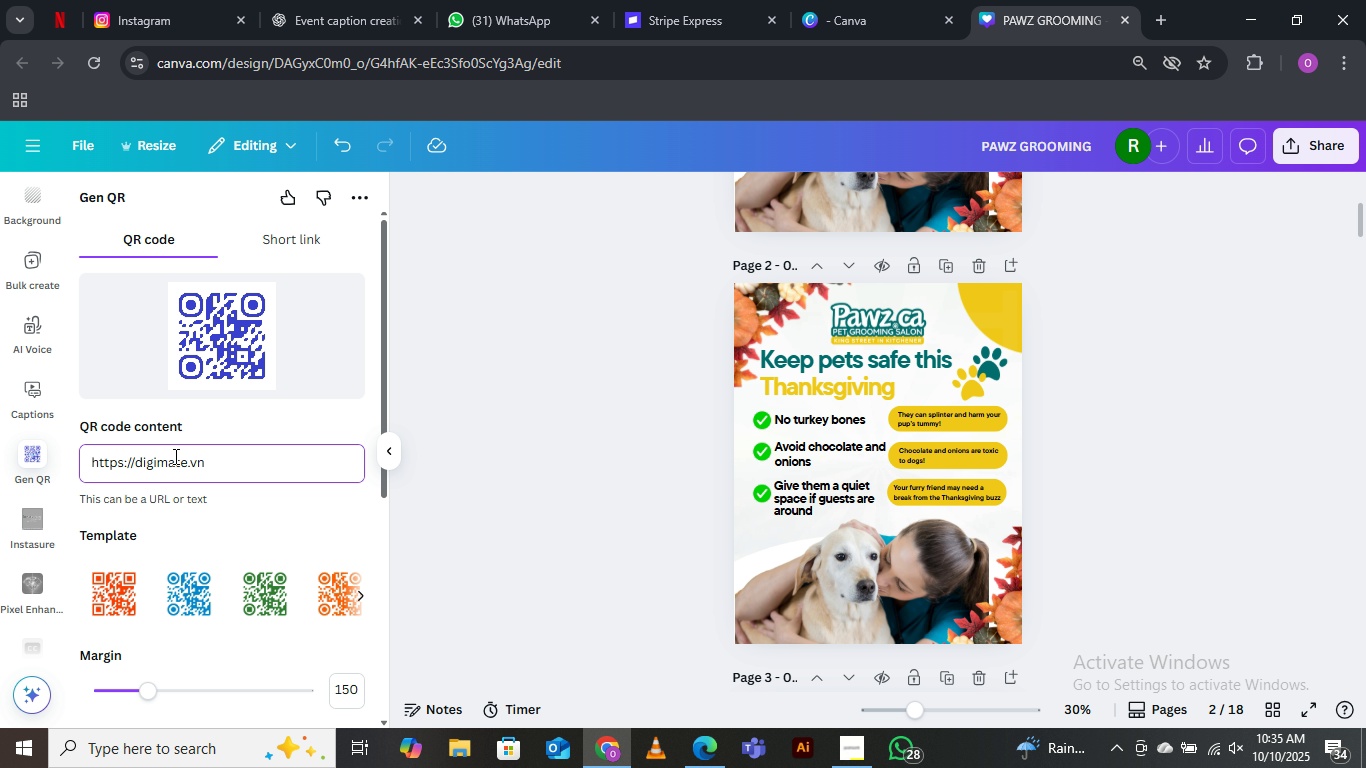 
type(comm)
 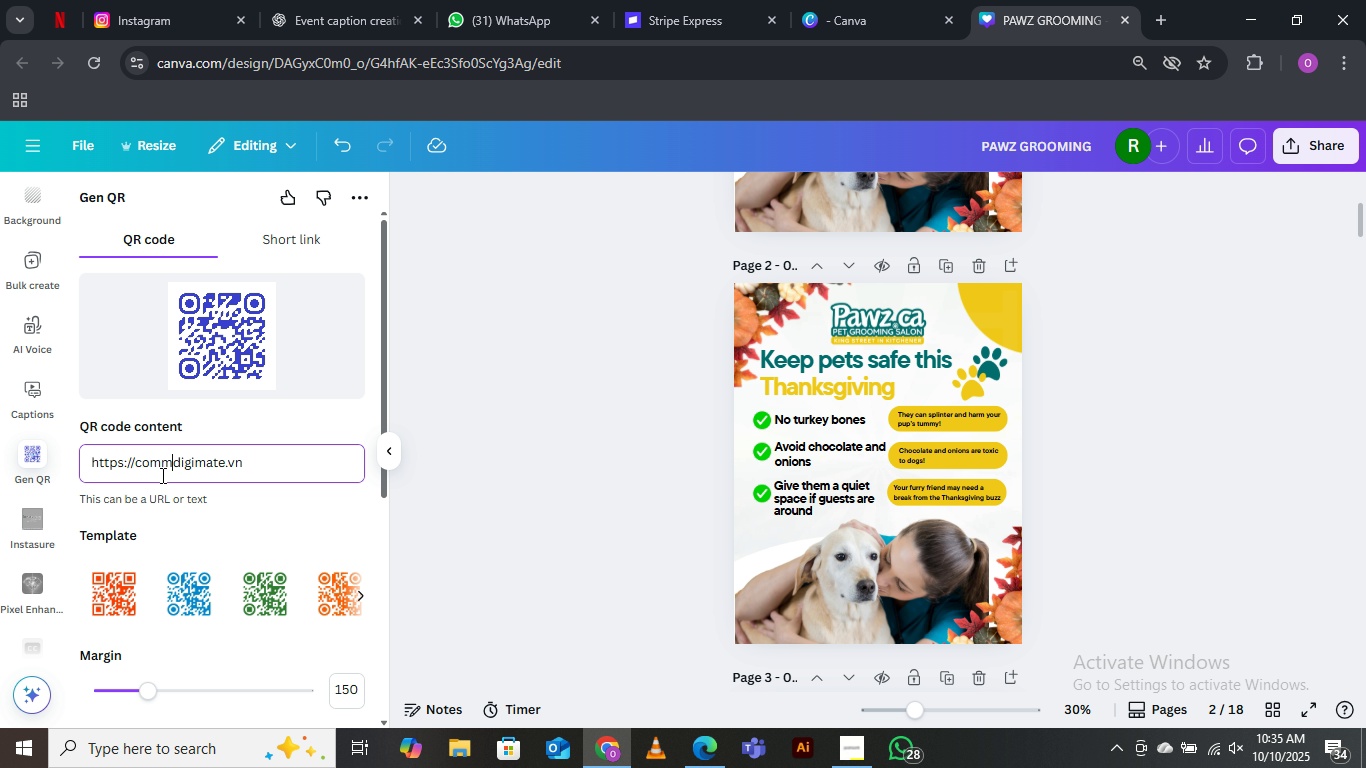 
left_click([182, 459])
 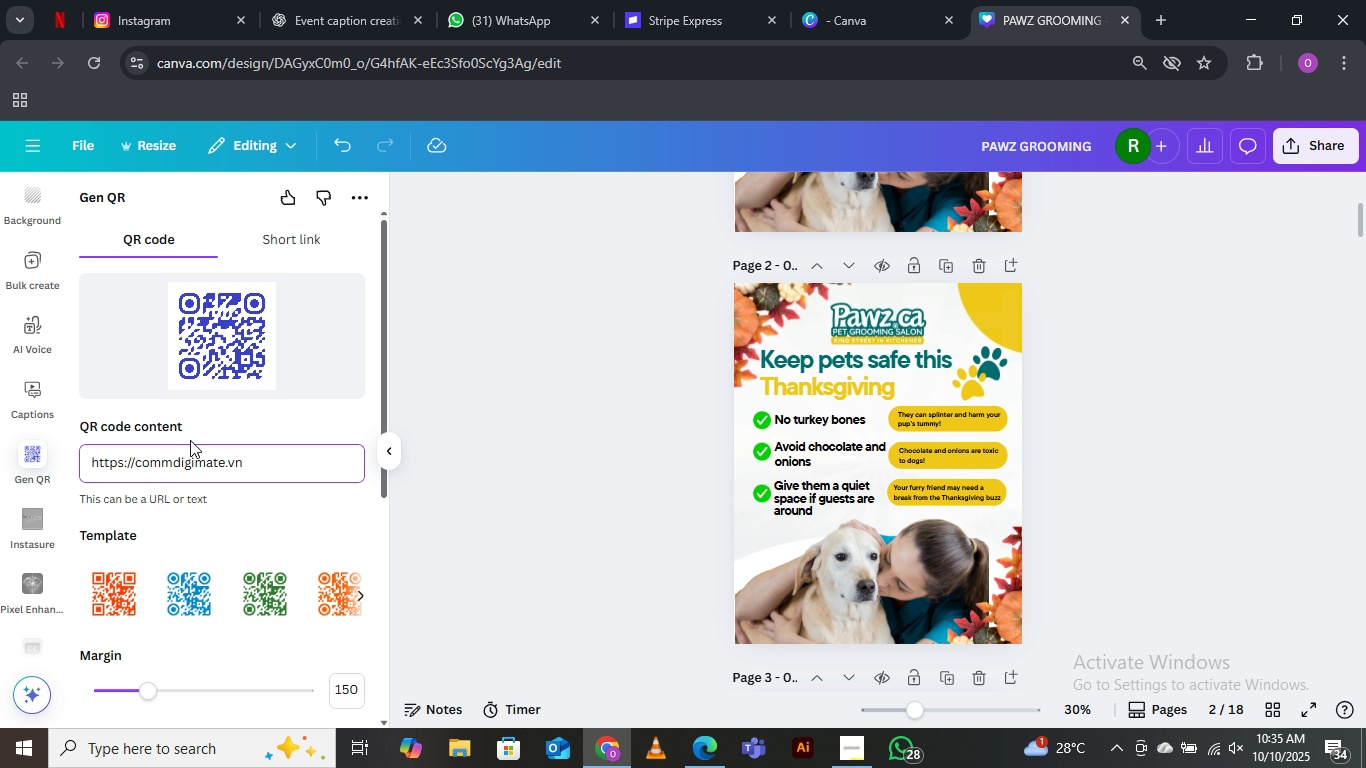 
key(Backspace)
 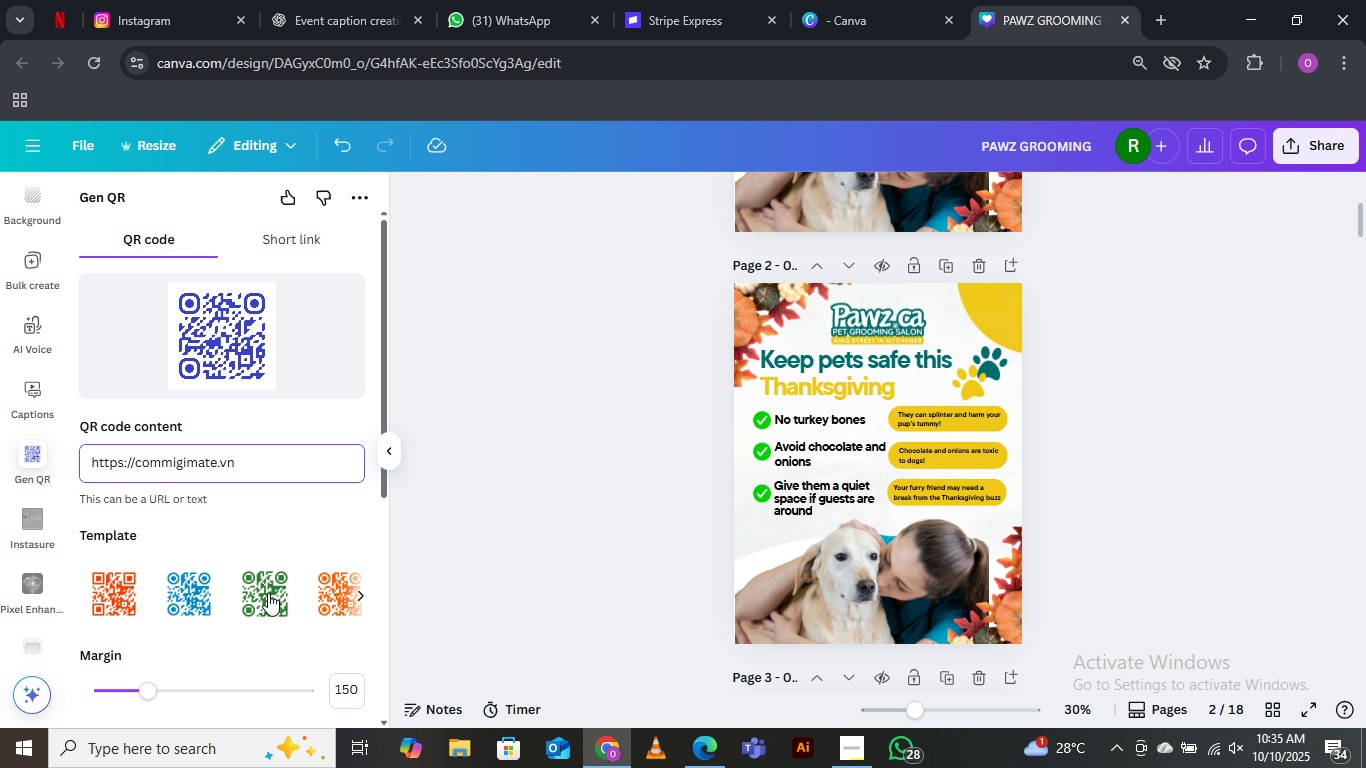 
left_click([268, 593])
 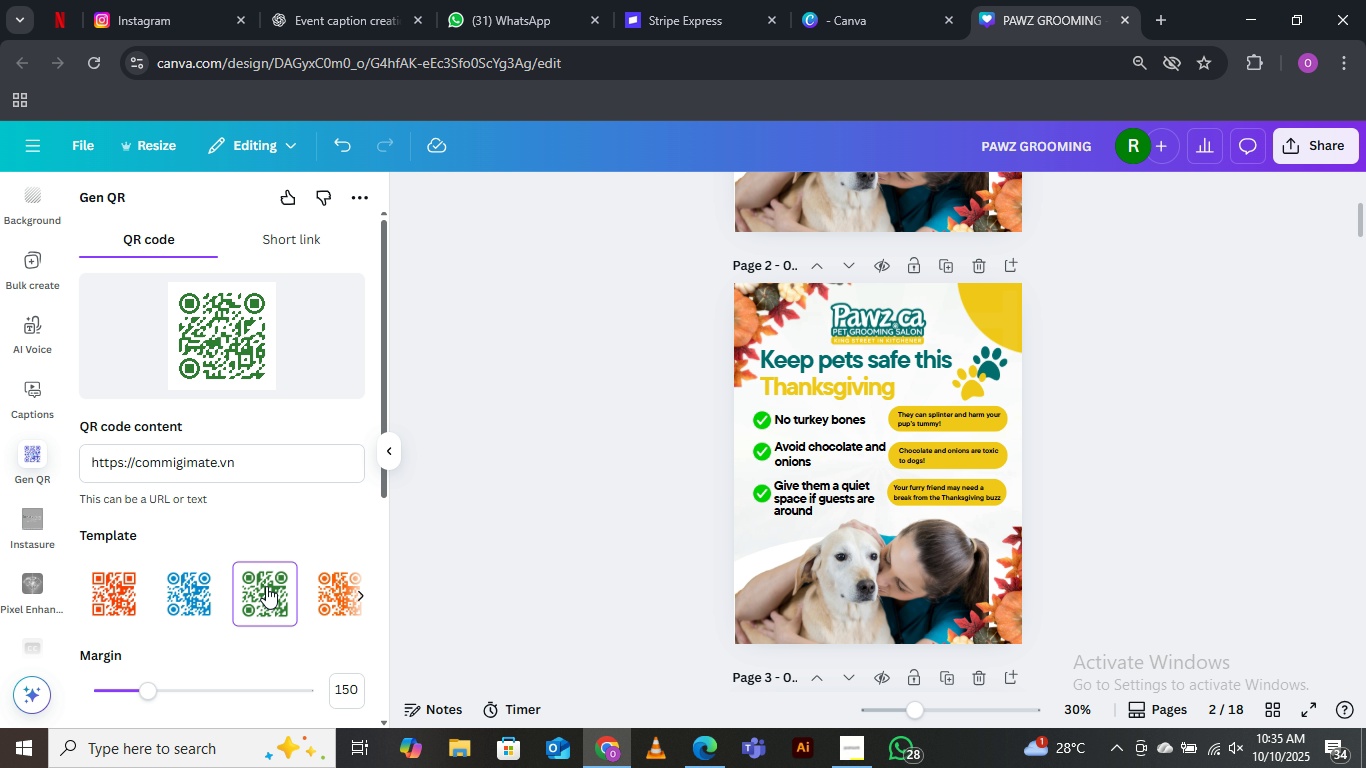 
scroll: coordinate [239, 612], scroll_direction: down, amount: 4.0
 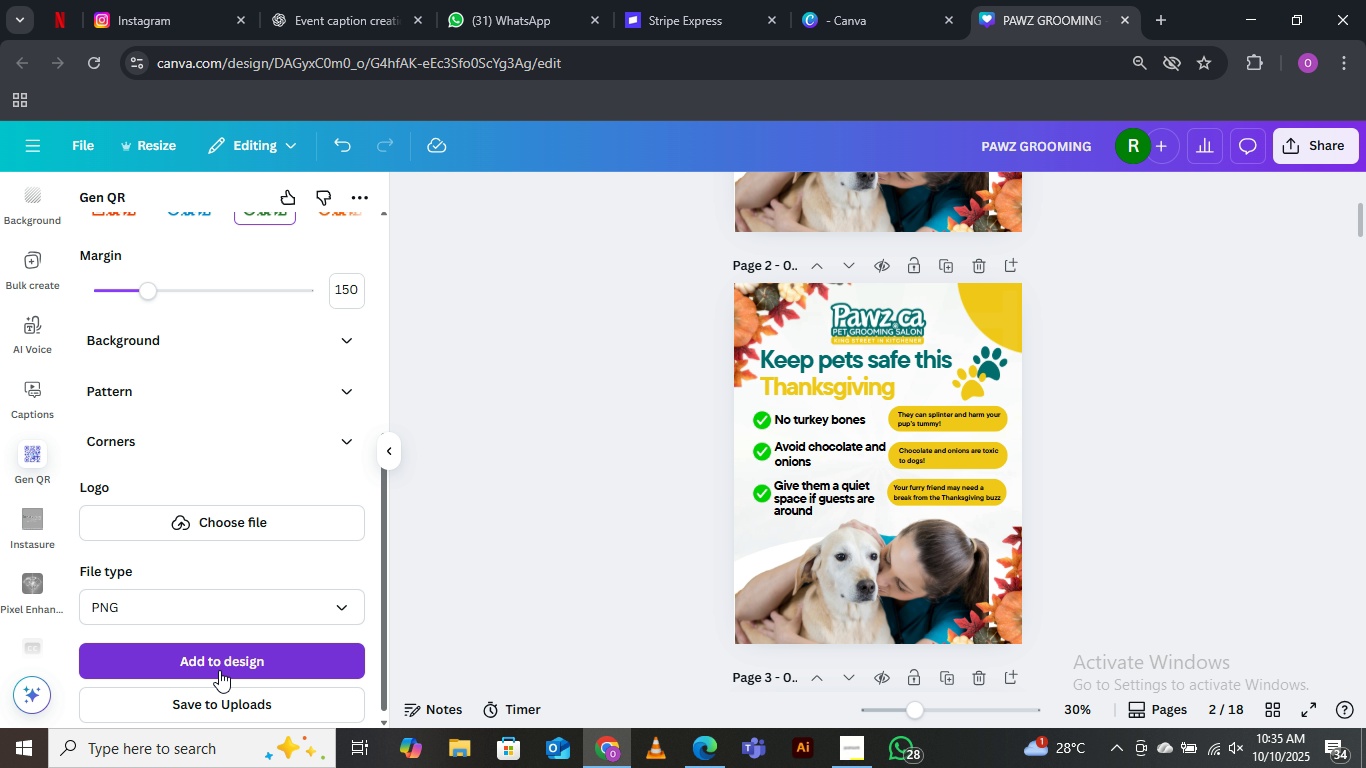 
left_click([223, 660])
 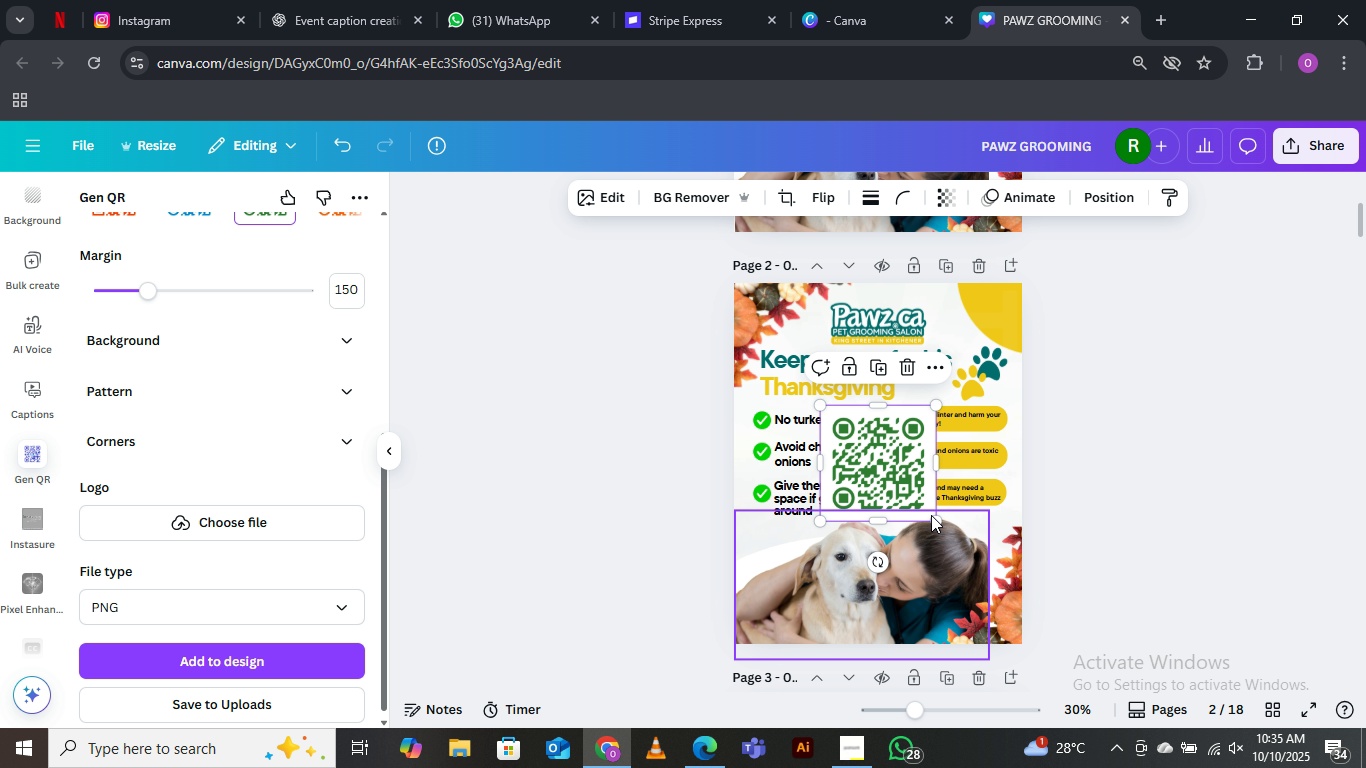 
left_click([1127, 387])
 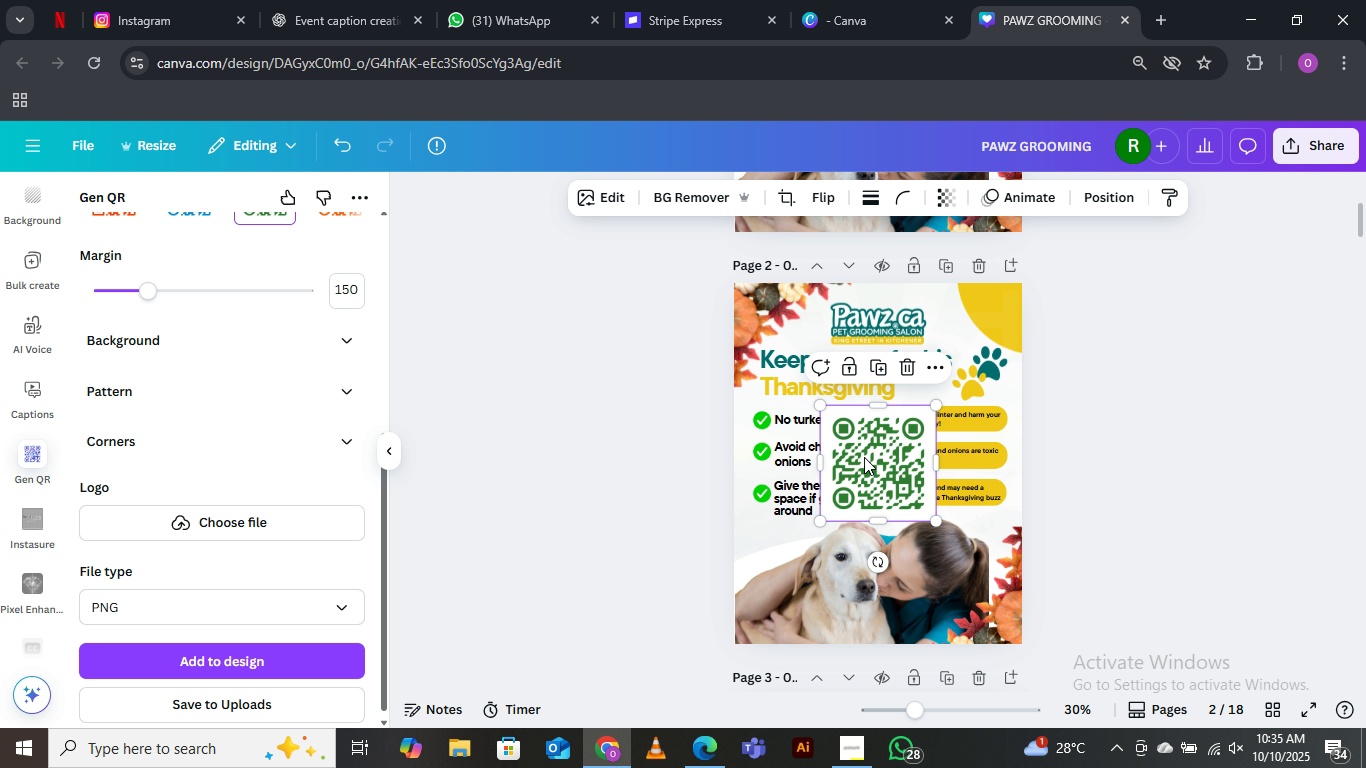 
left_click([864, 457])
 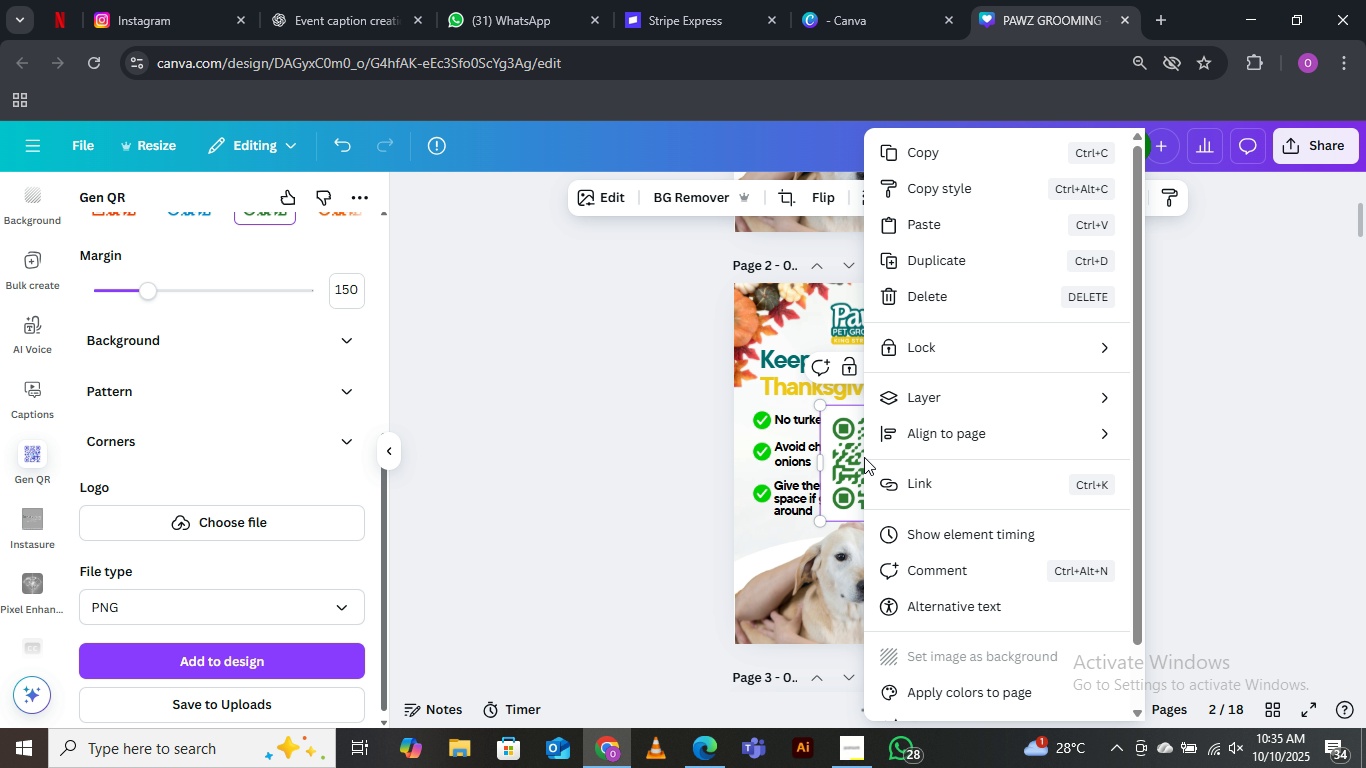 
right_click([864, 457])
 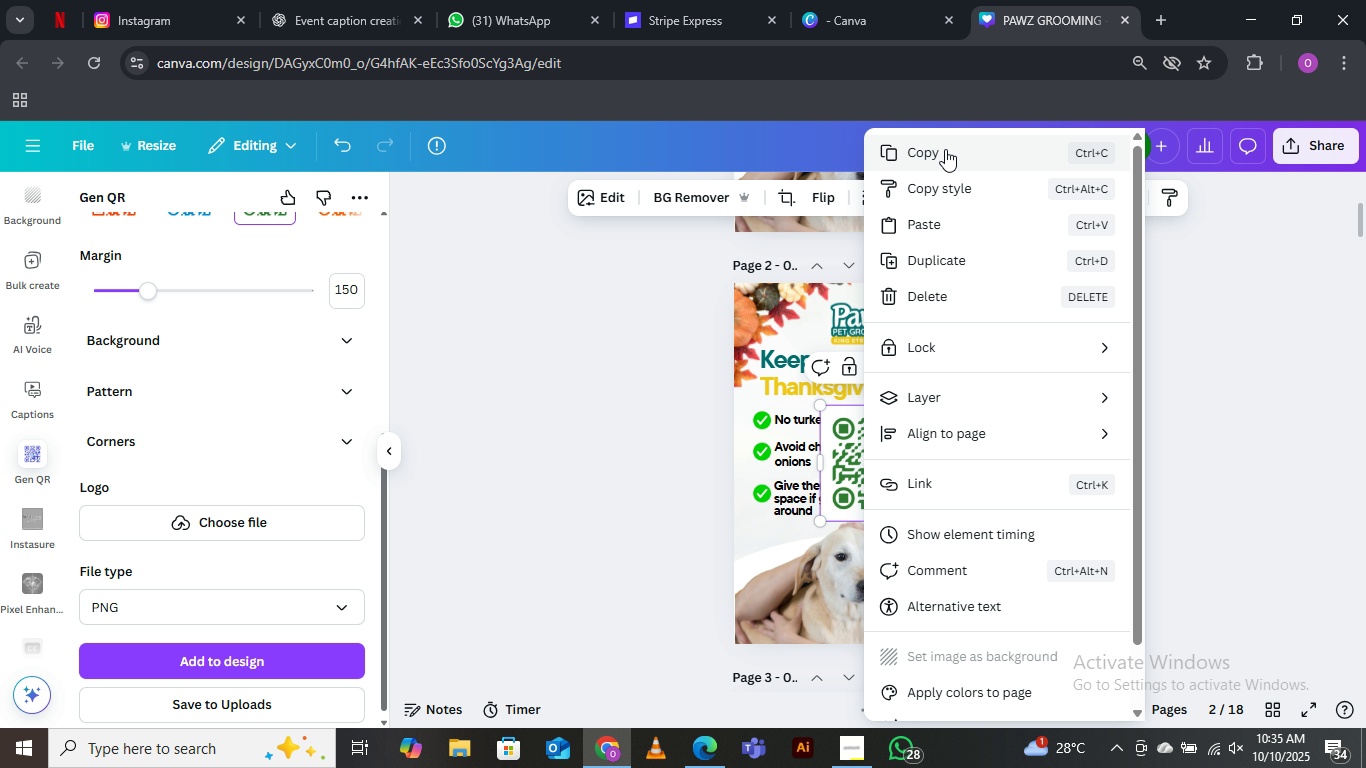 
left_click([945, 149])
 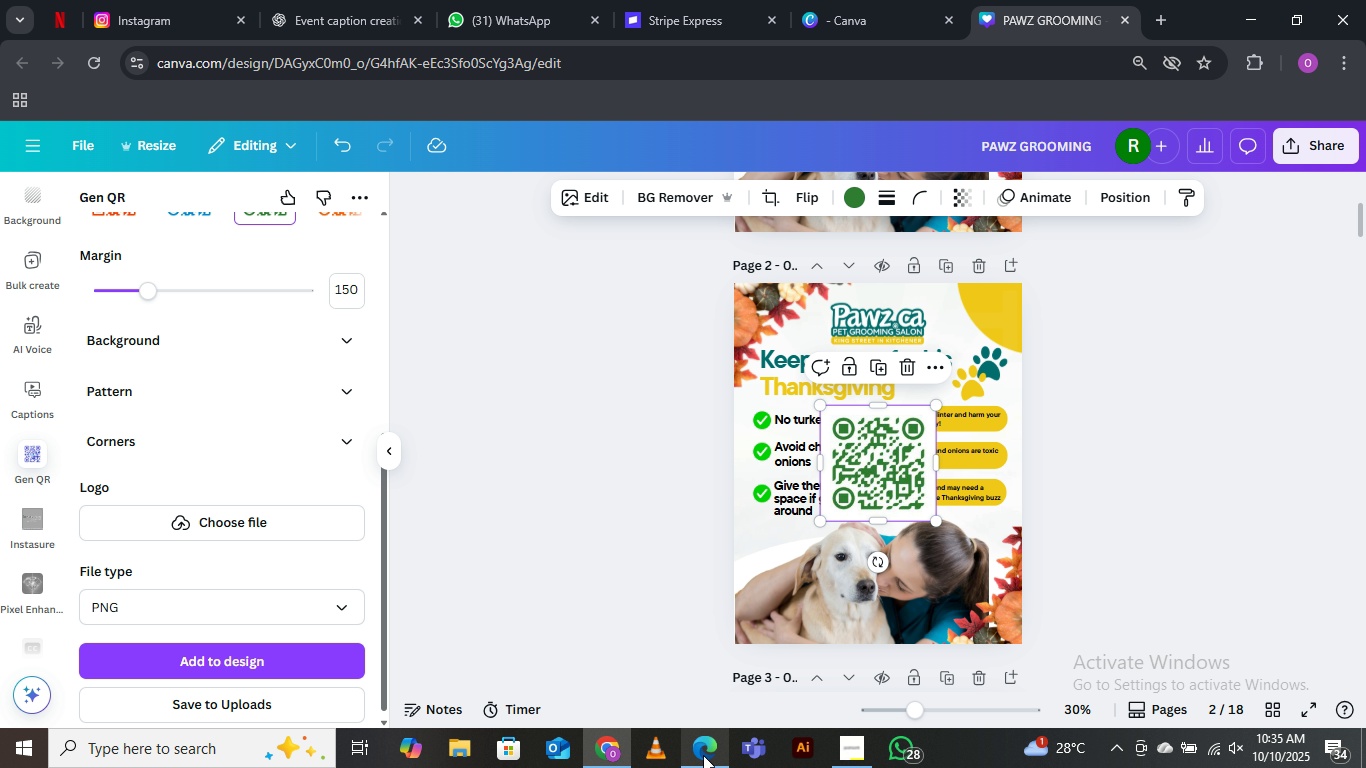 
left_click([703, 755])
 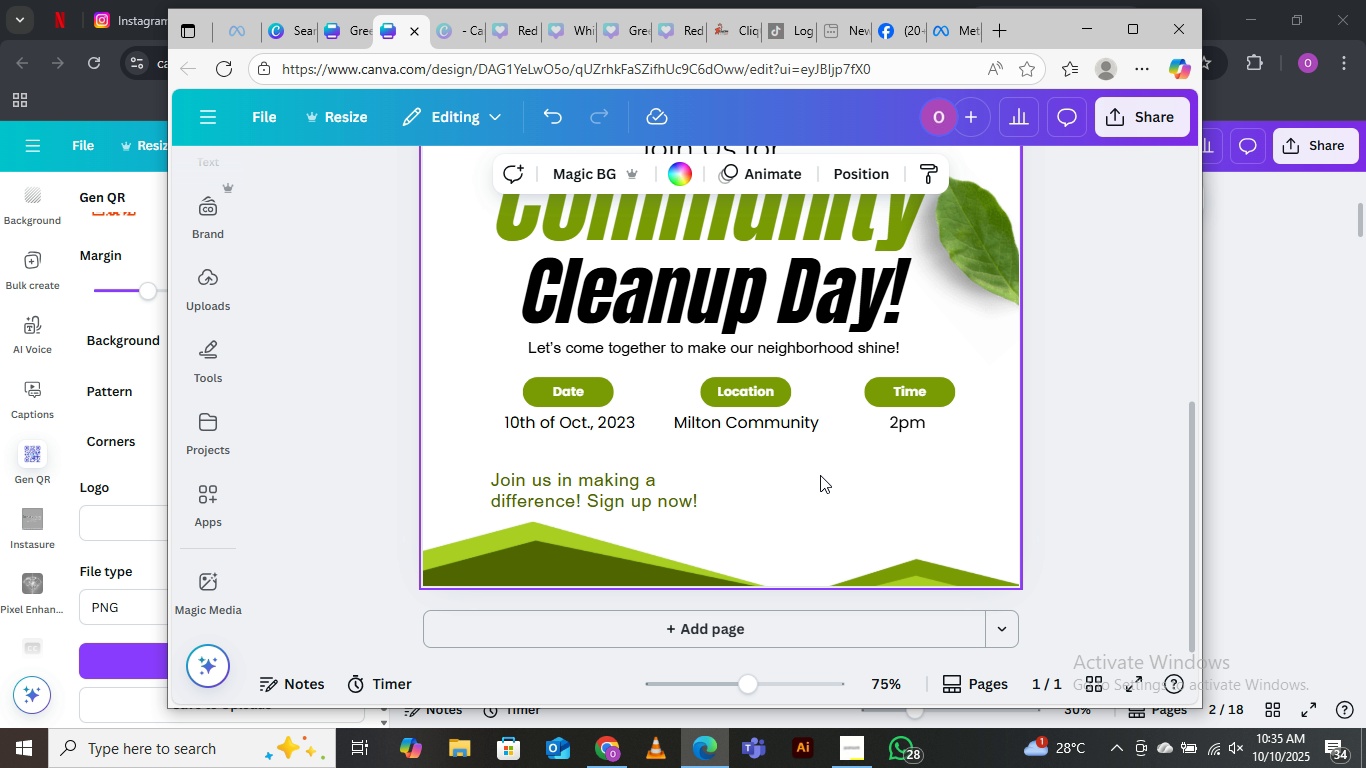 
left_click([820, 475])
 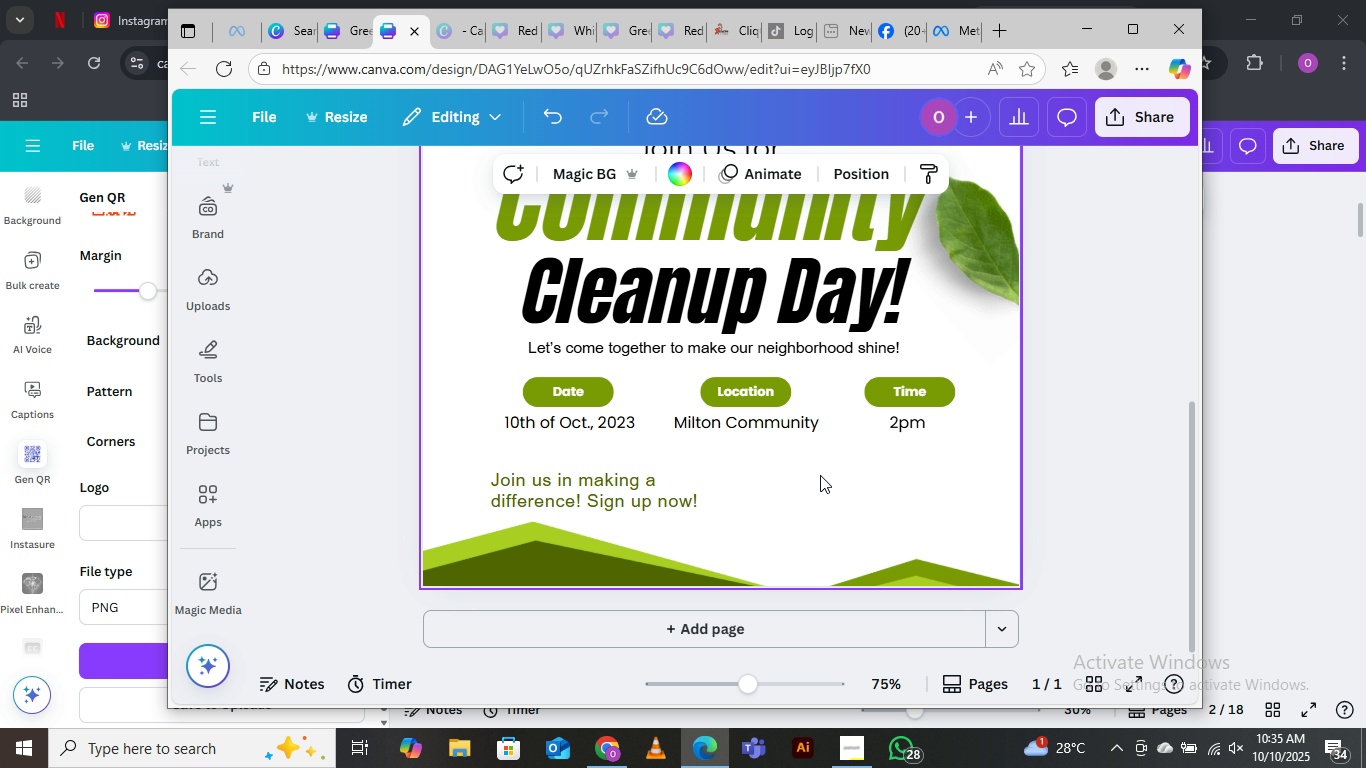 
key(Control+V)
 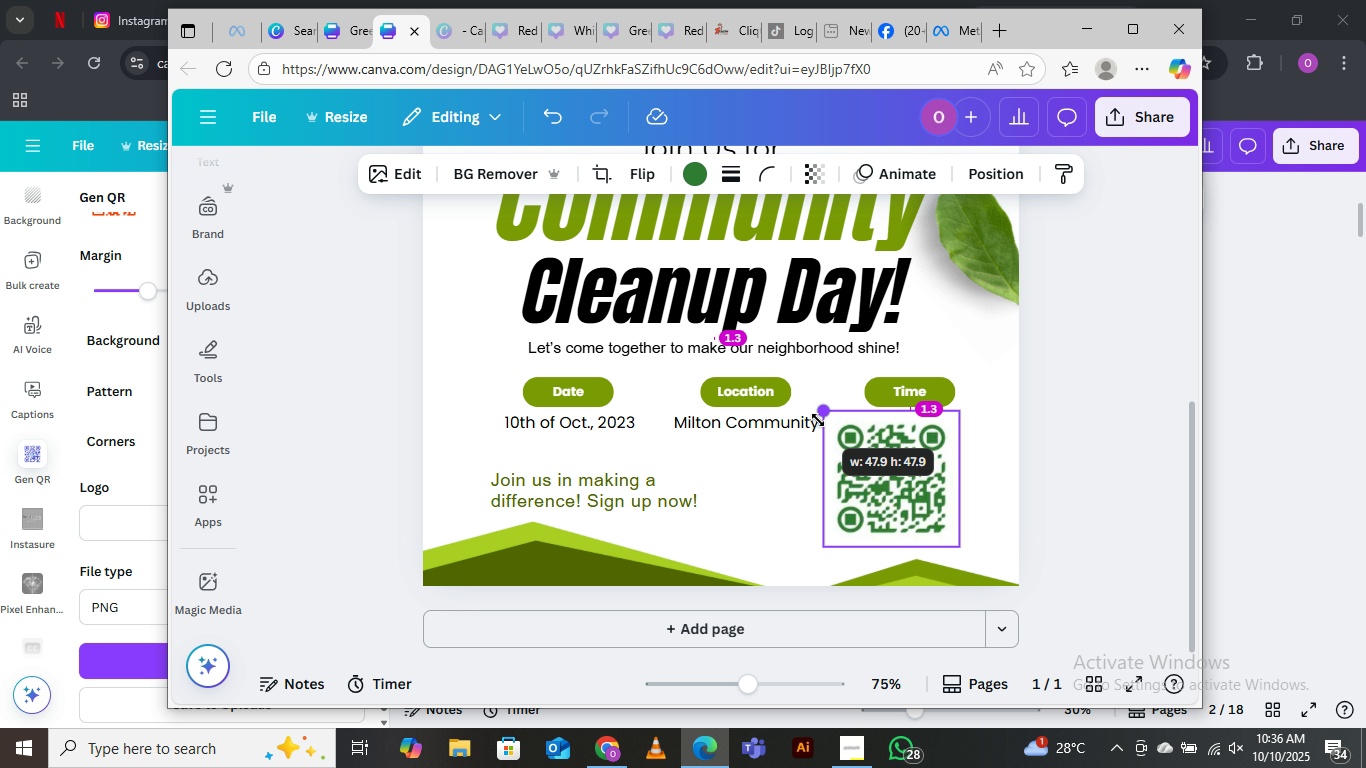 
wait(9.0)
 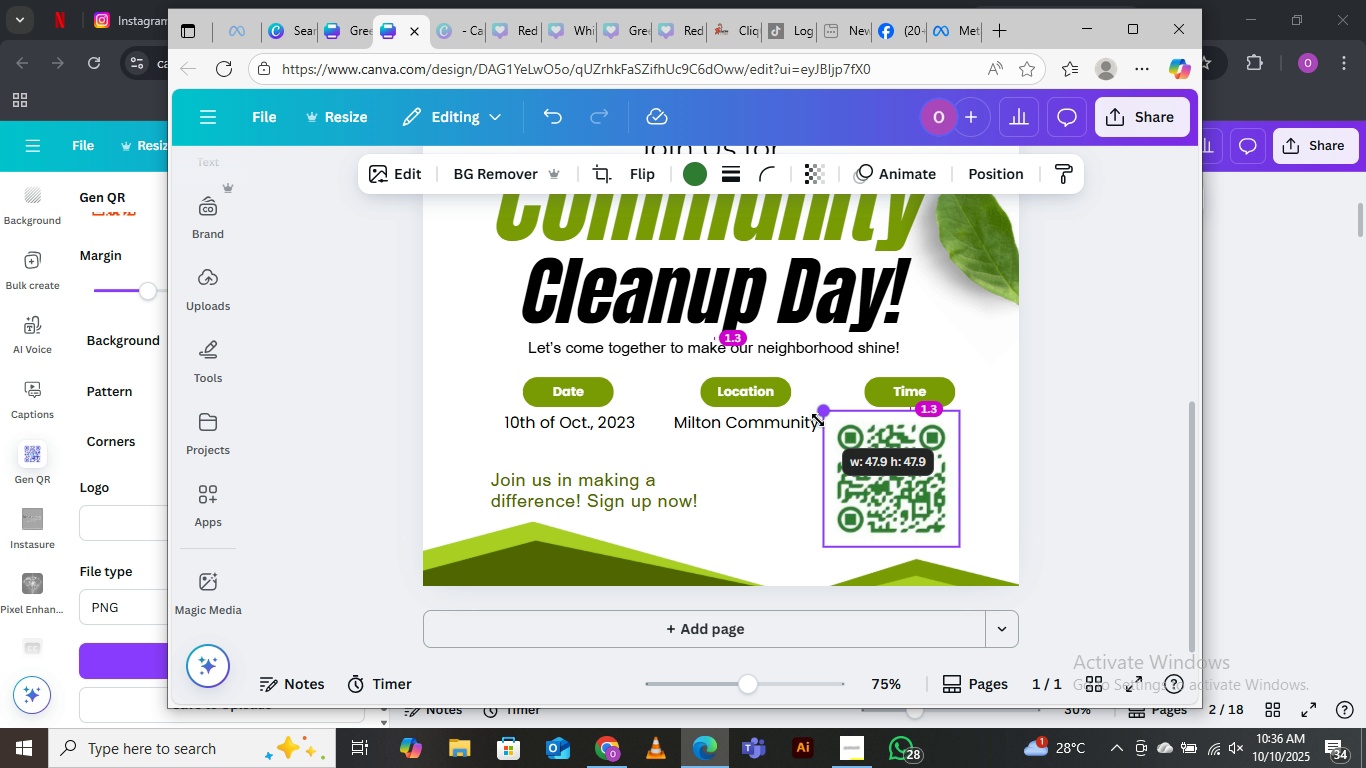 
mouse_move([845, 536])
 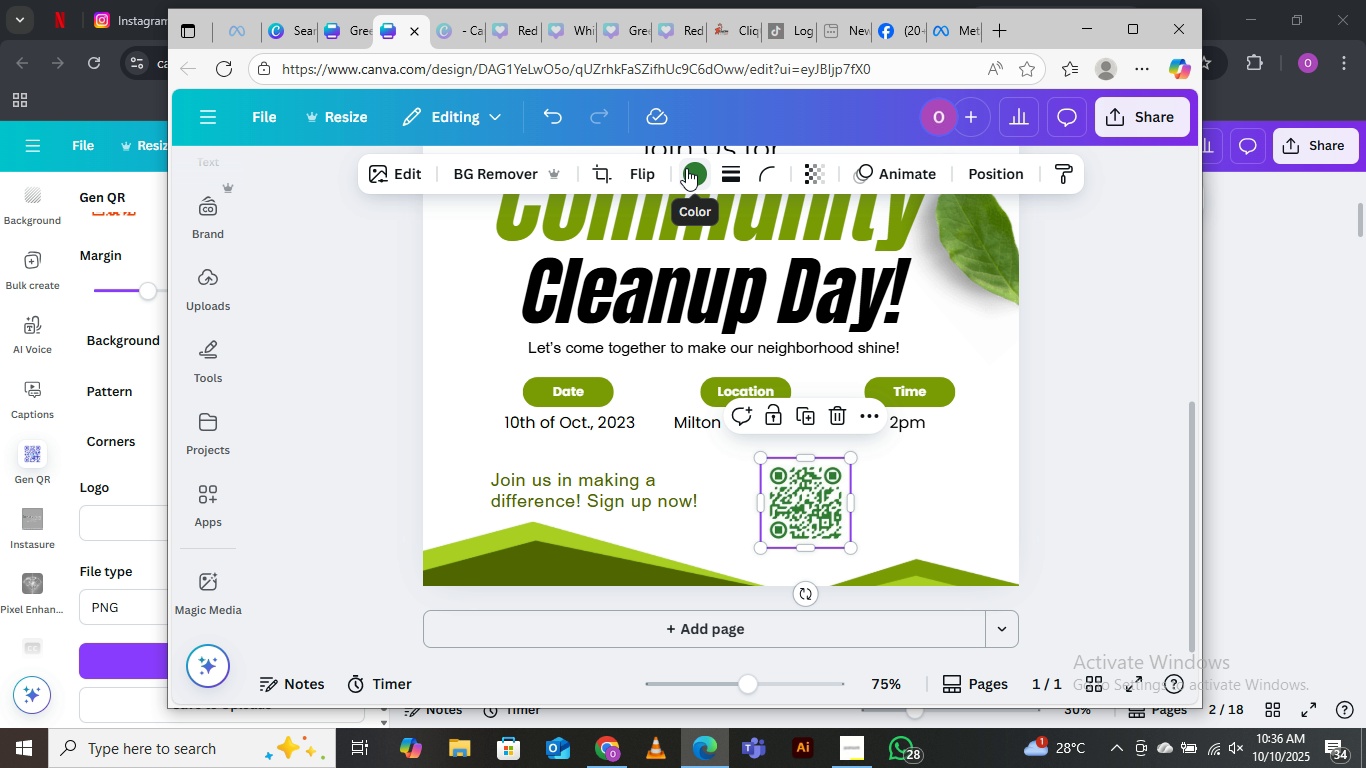 
left_click([689, 172])
 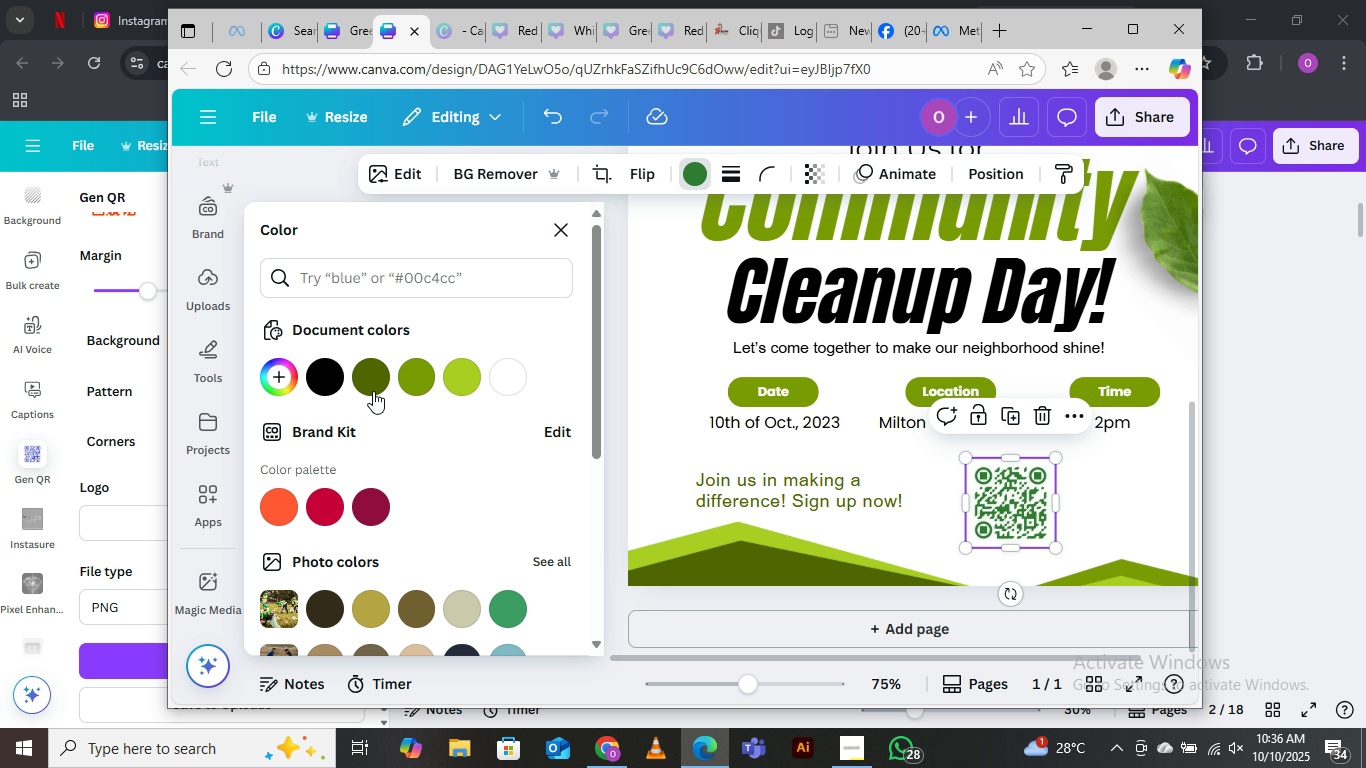 
left_click([370, 377])
 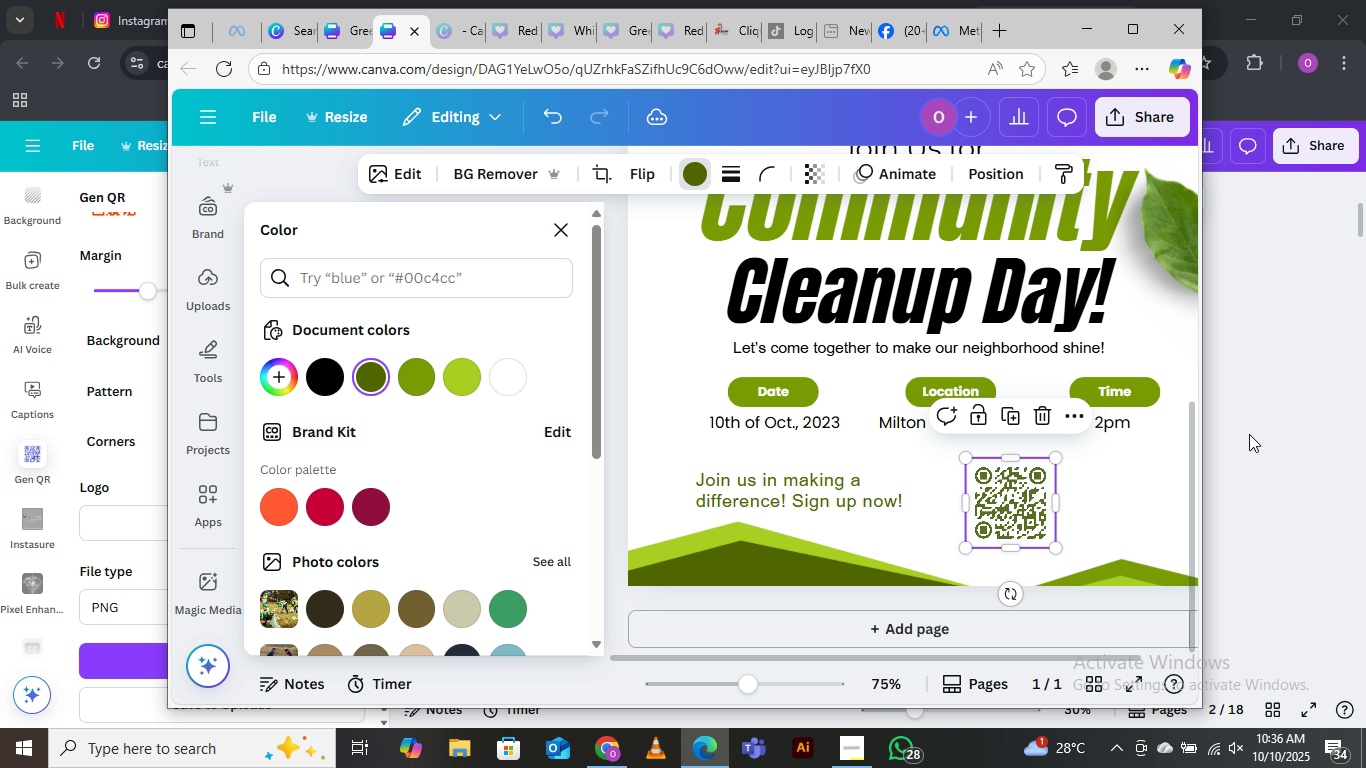 
left_click([1271, 424])
 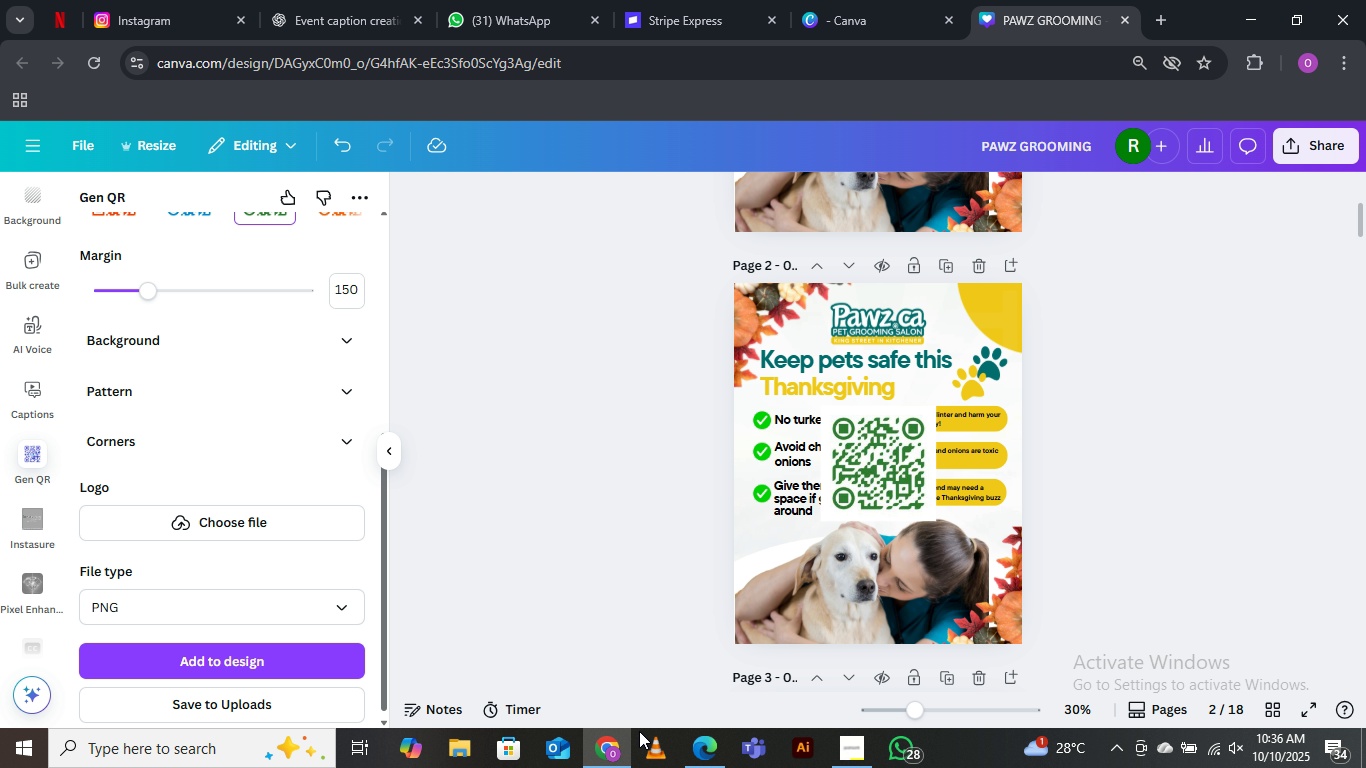 
left_click([694, 754])
 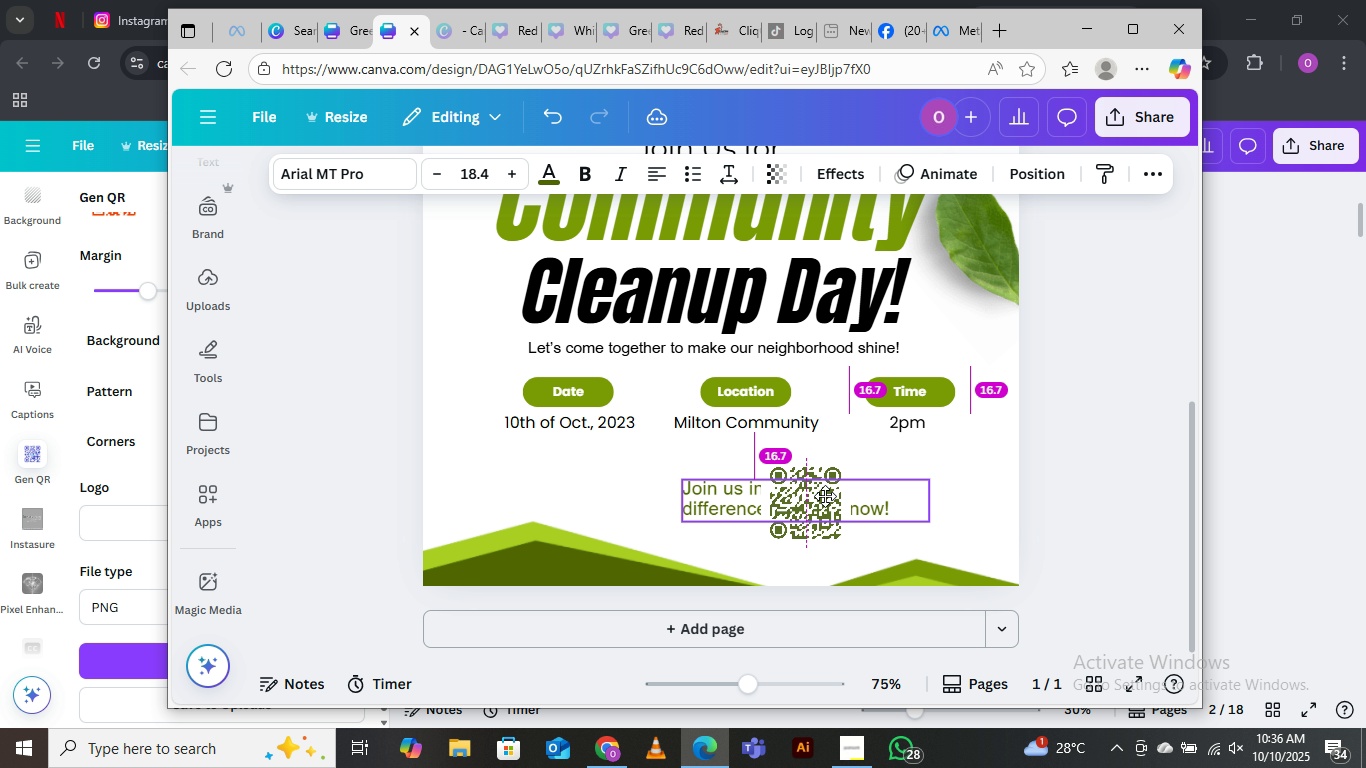 
mouse_move([689, 489])
 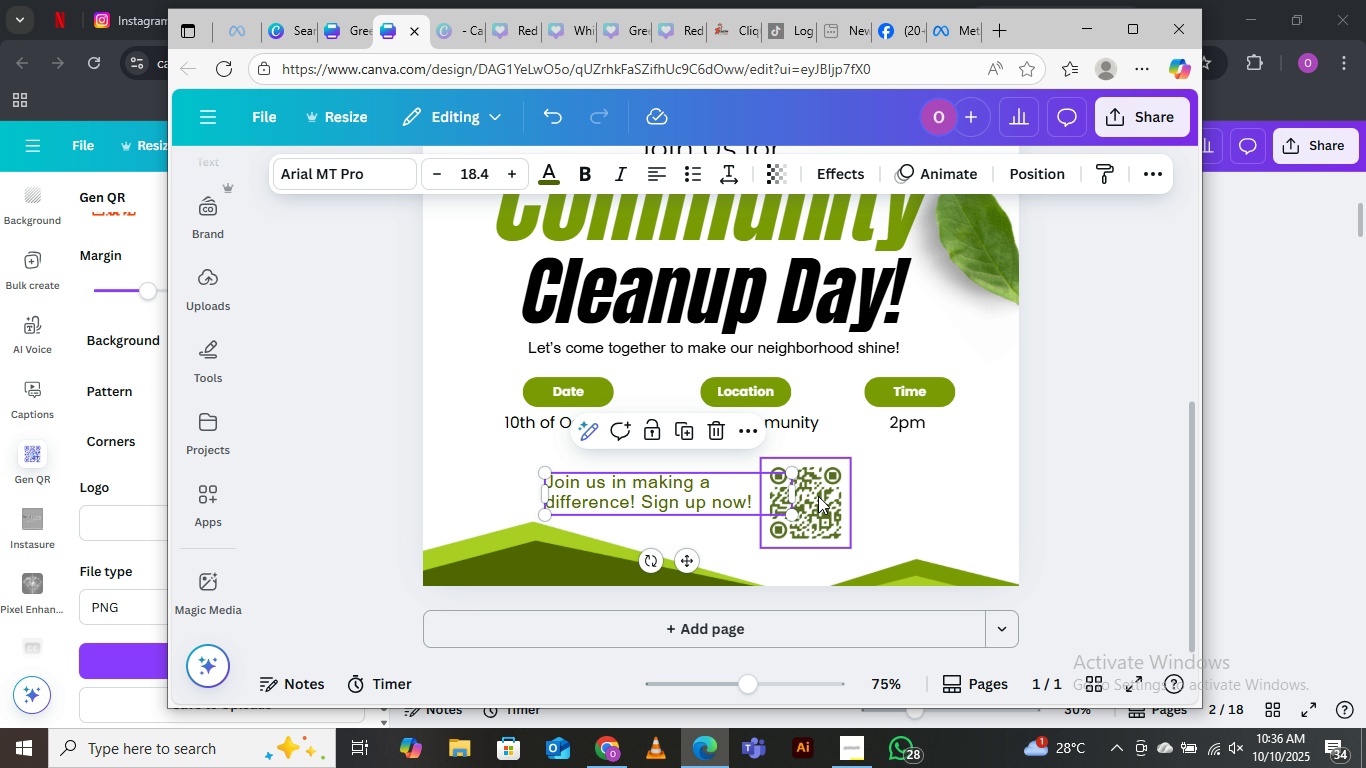 
wait(9.51)
 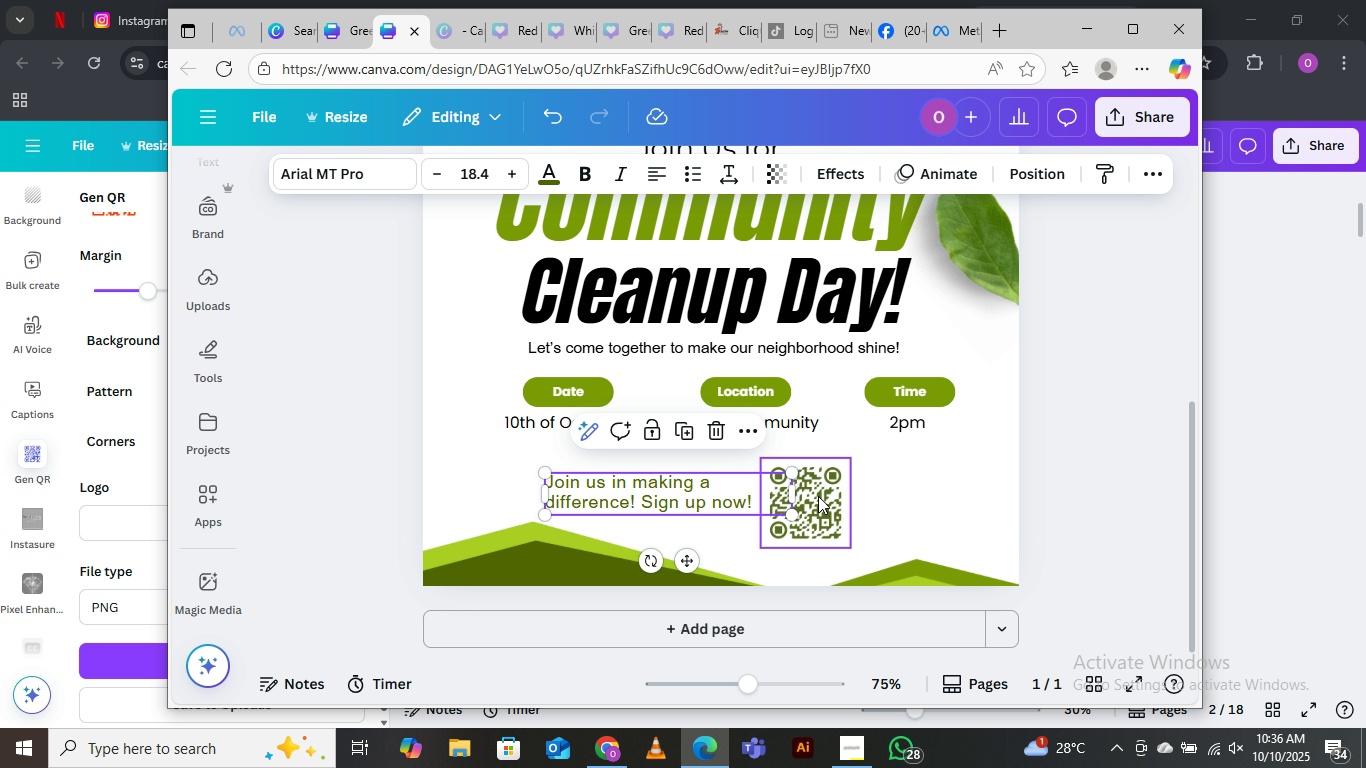 
left_click([646, 497])
 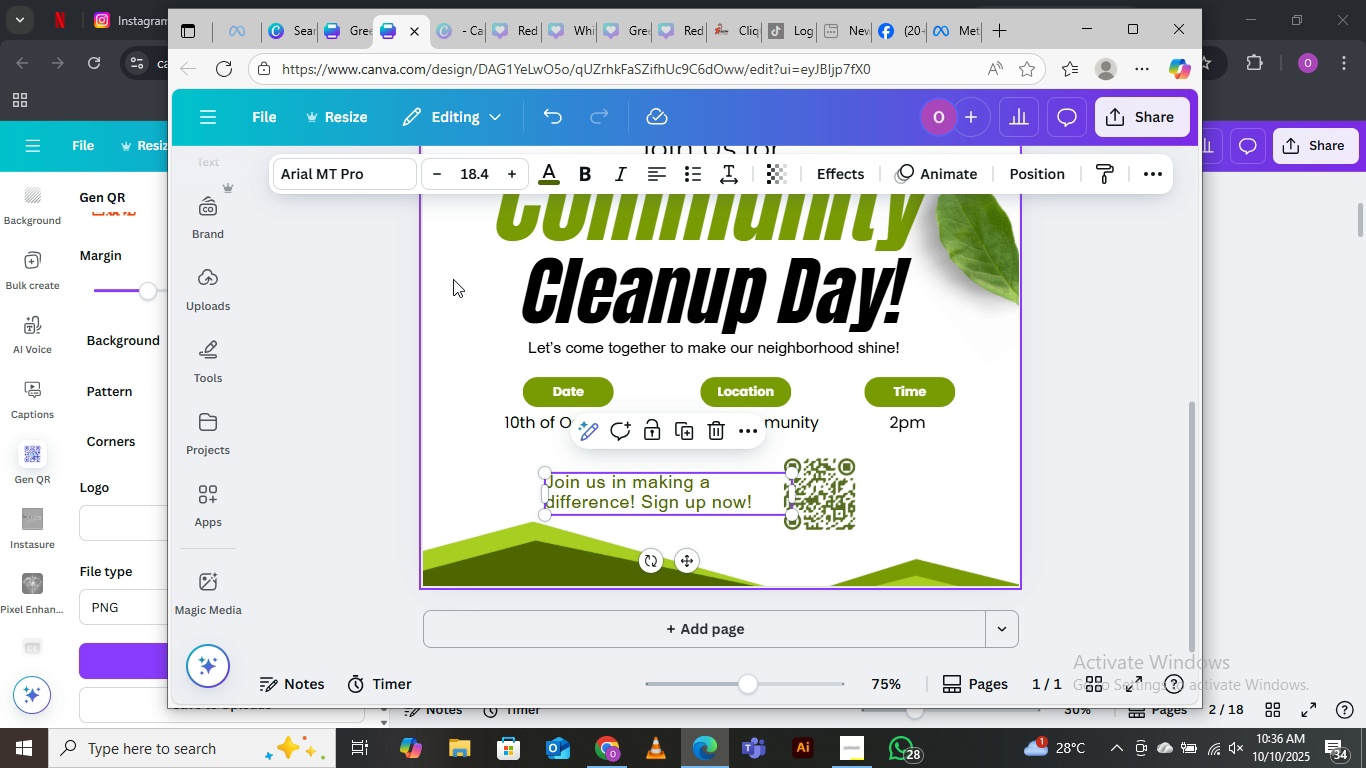 
wait(8.13)
 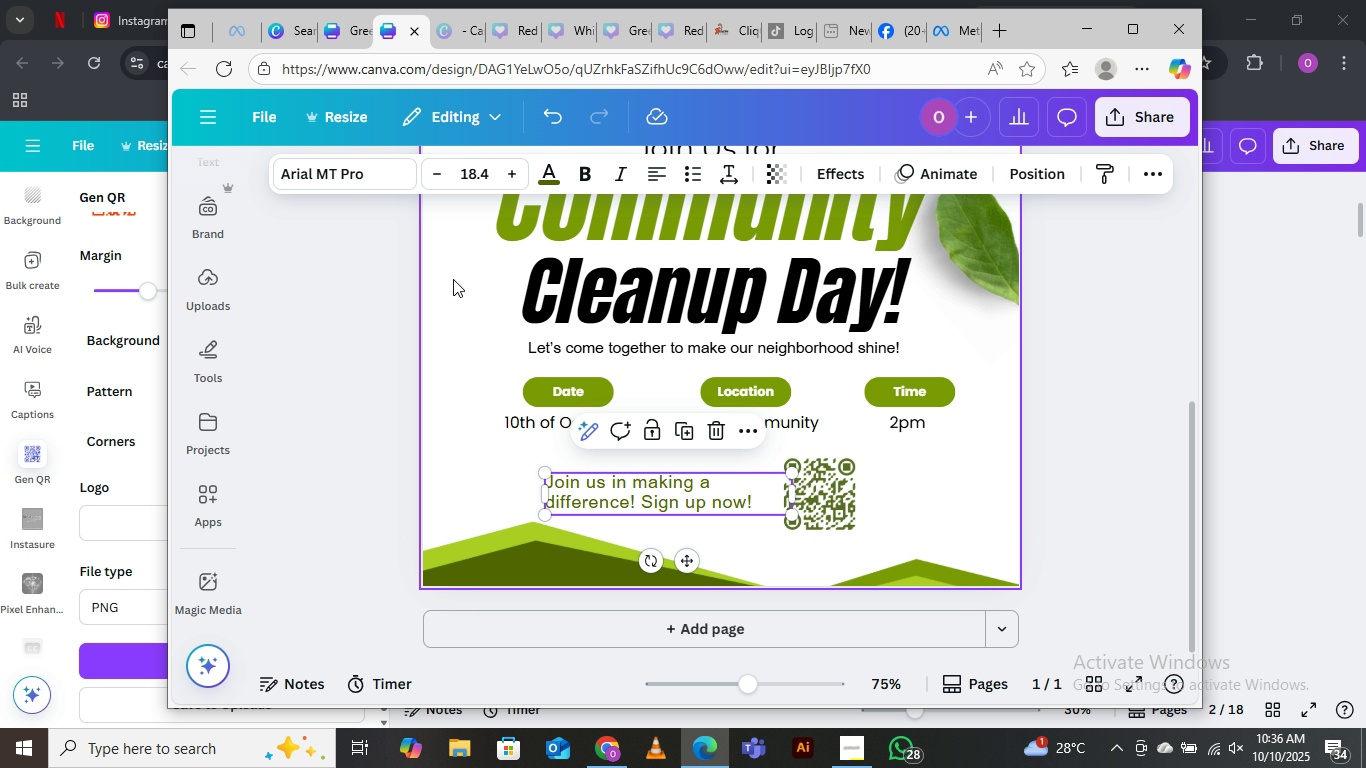 
left_click([1255, 20])
 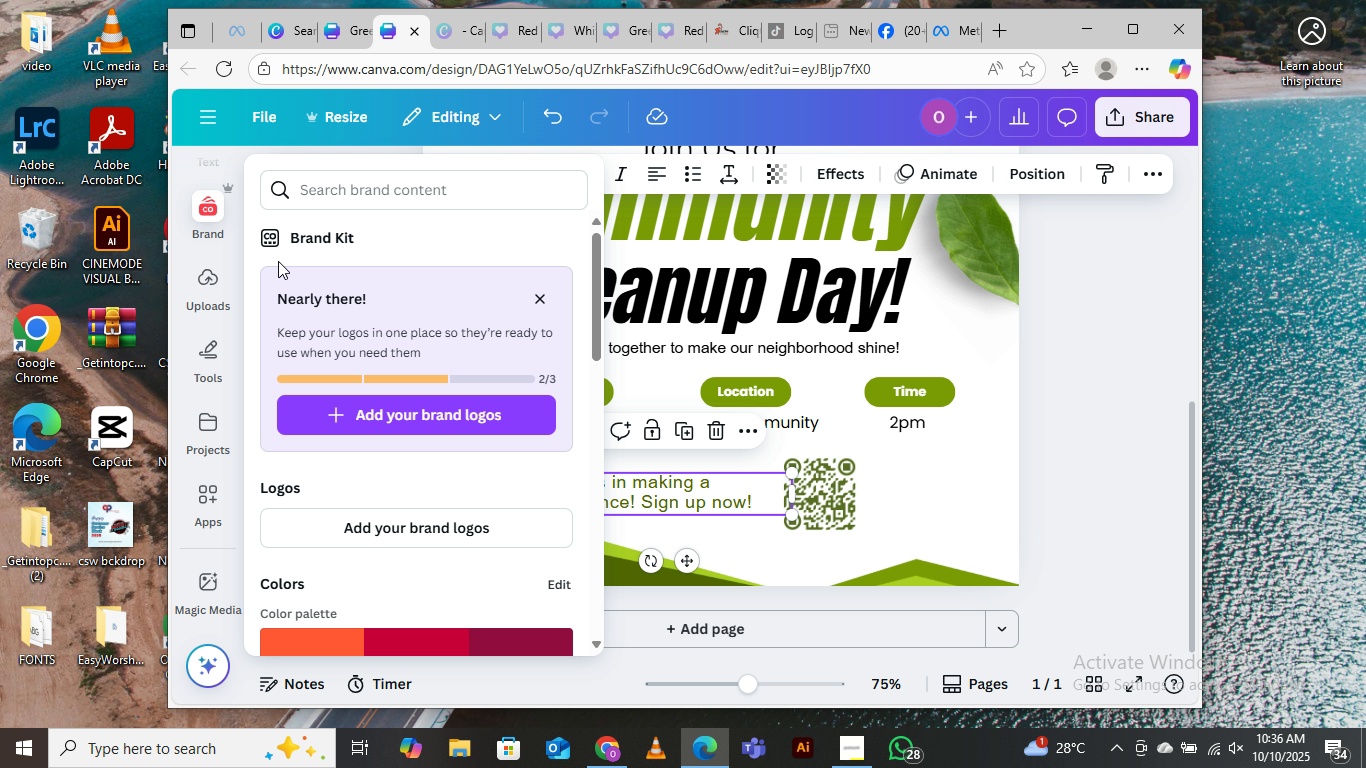 
scroll: coordinate [212, 329], scroll_direction: up, amount: 7.0
 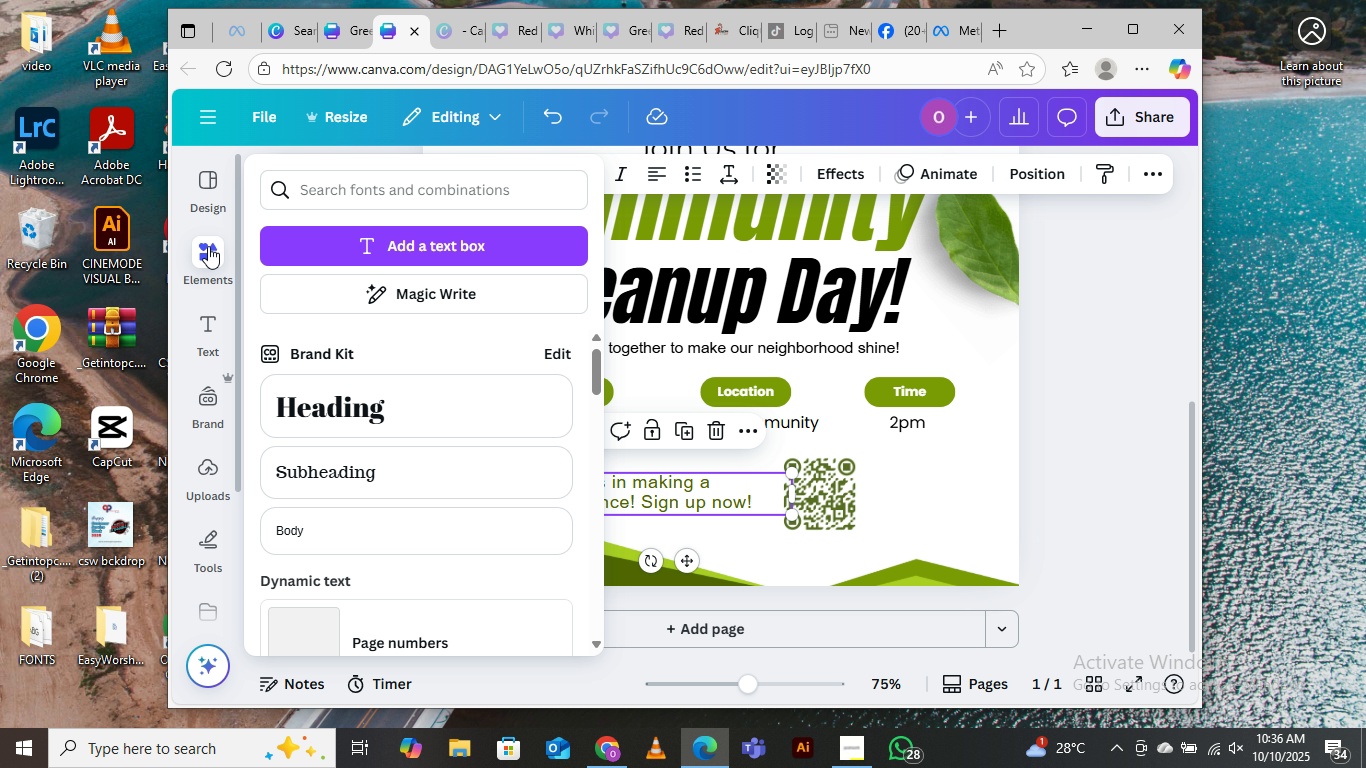 
left_click([208, 246])
 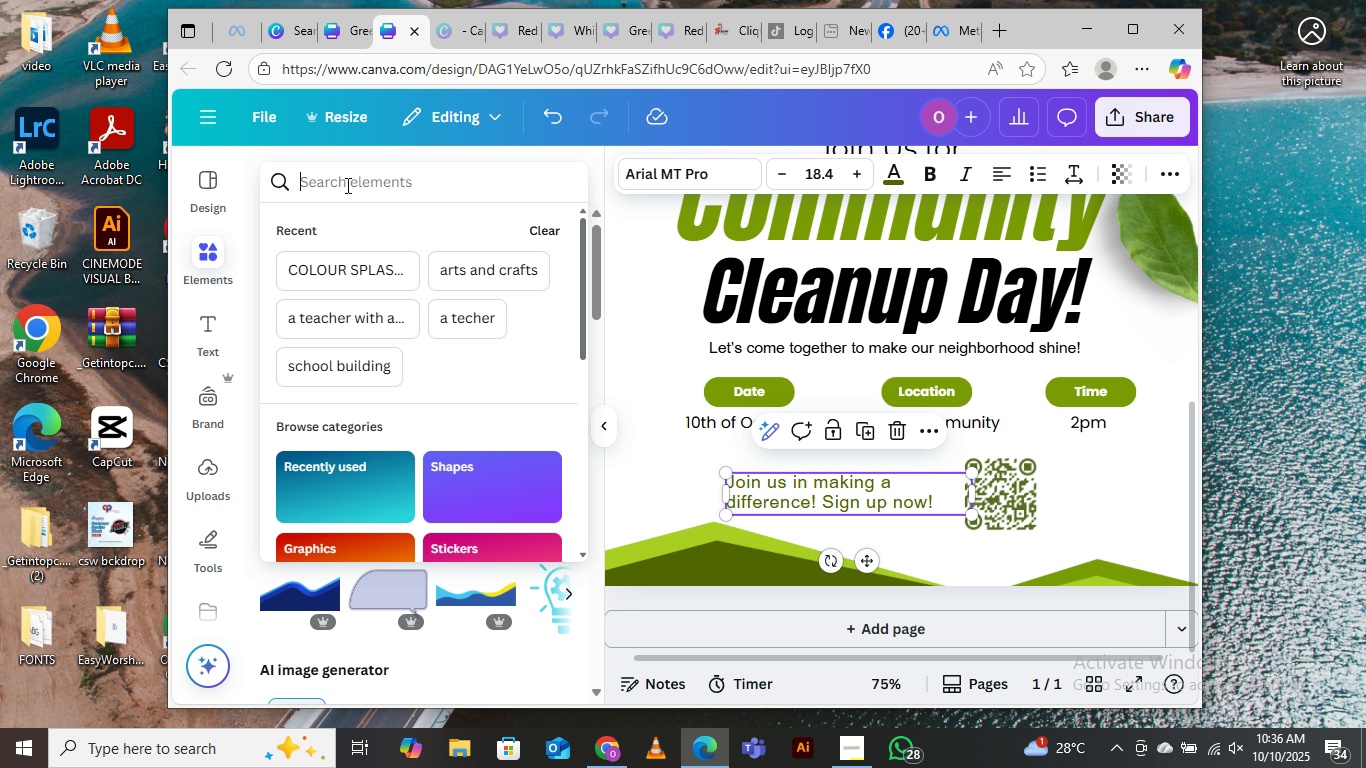 
left_click([346, 185])
 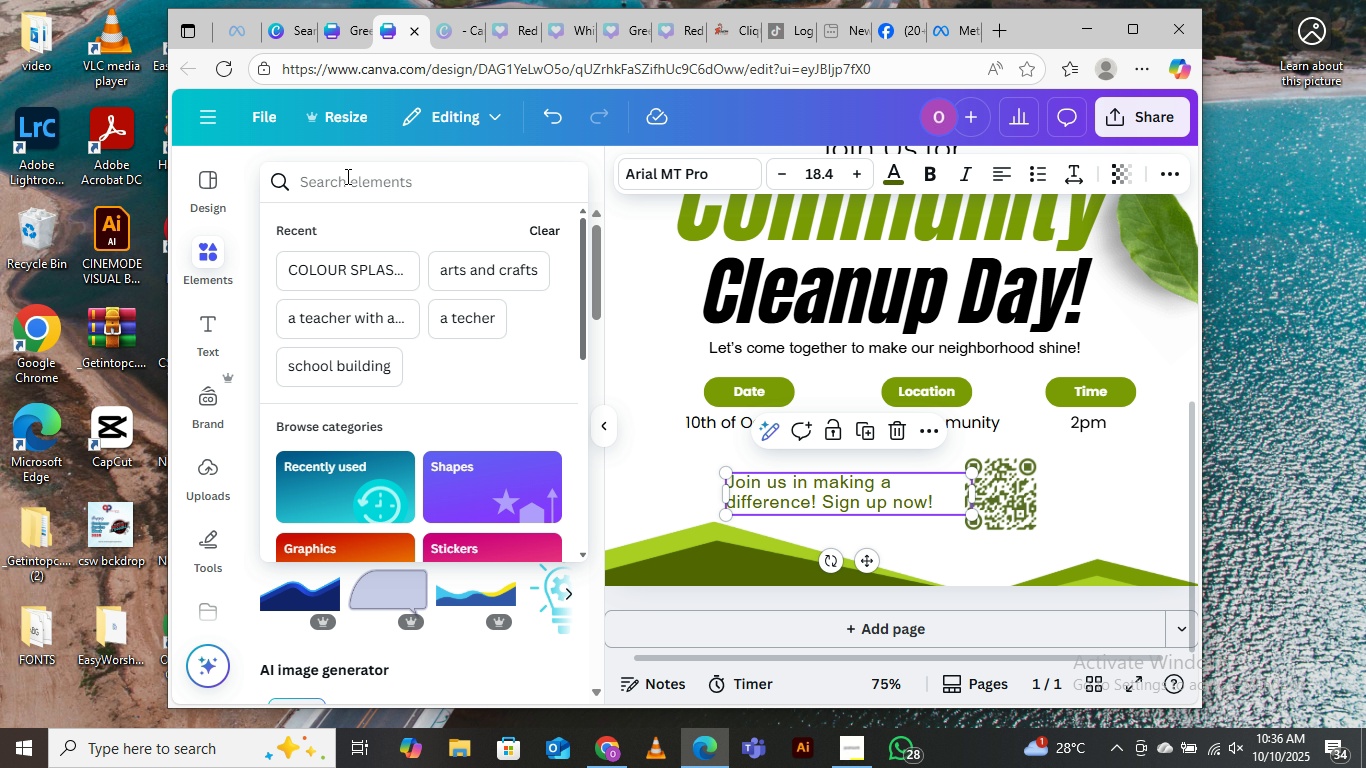 
type(arrow)
 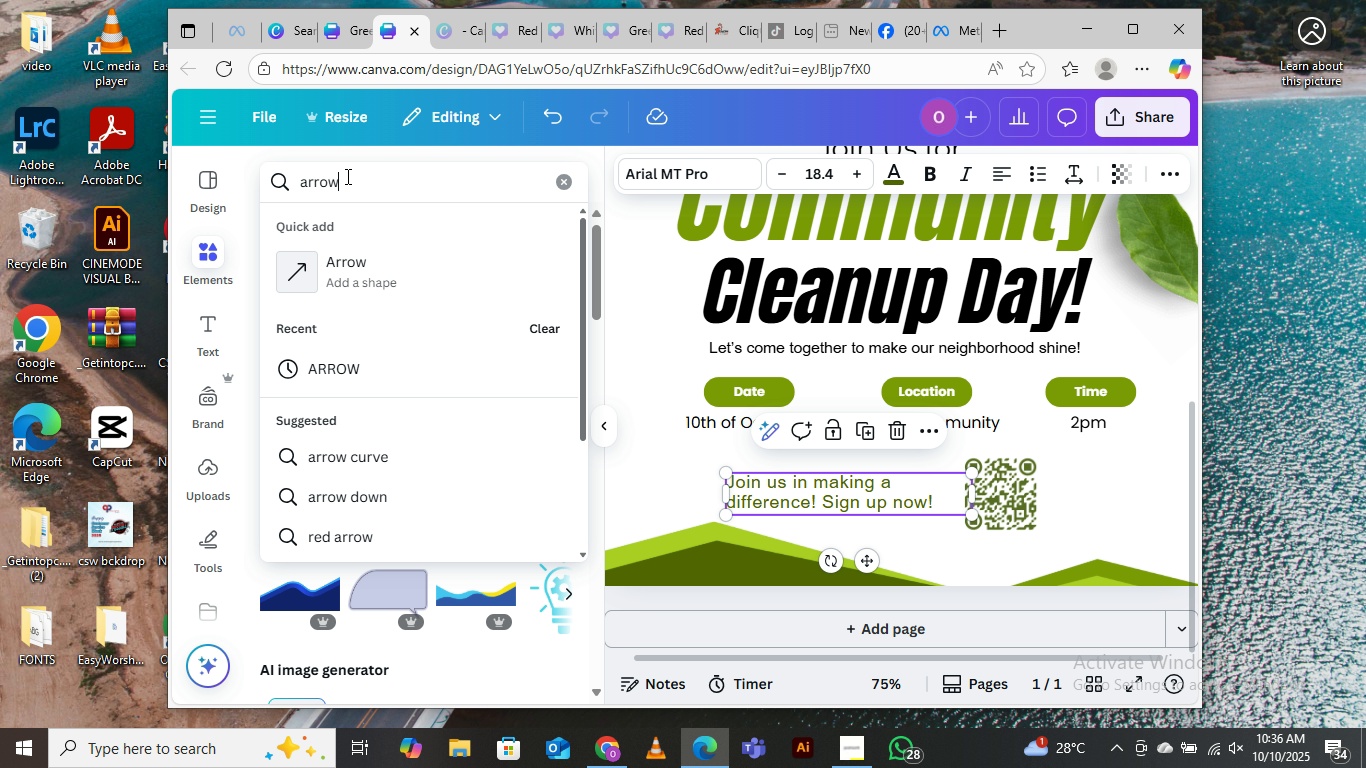 
key(Enter)
 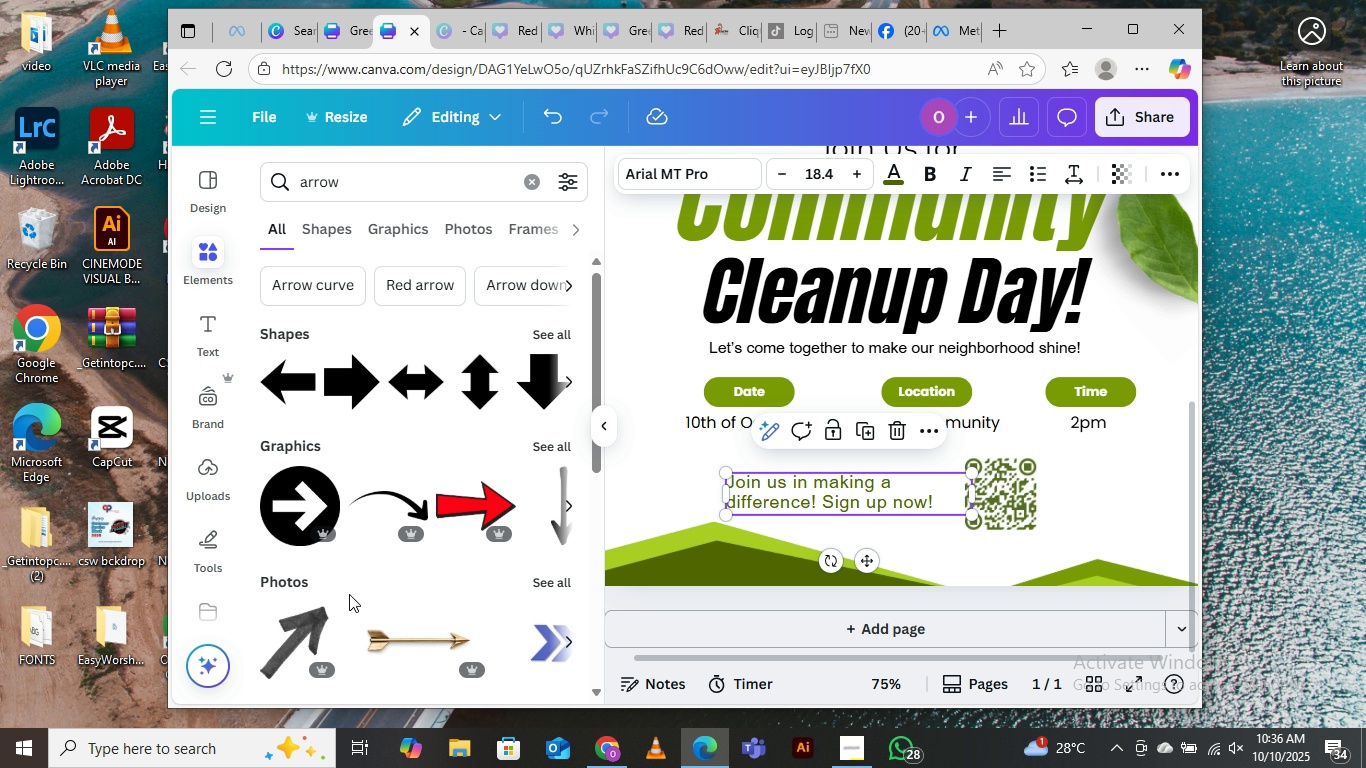 
wait(5.96)
 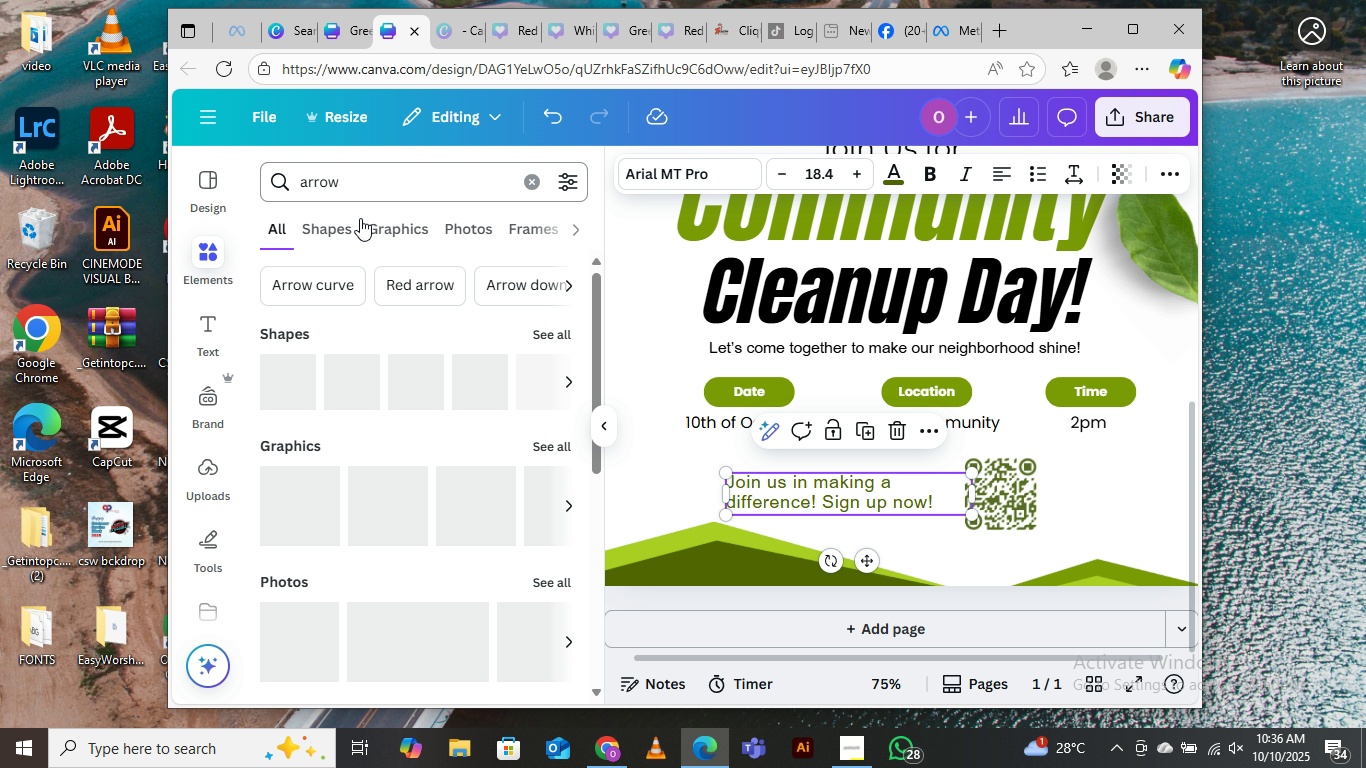 
left_click([280, 490])
 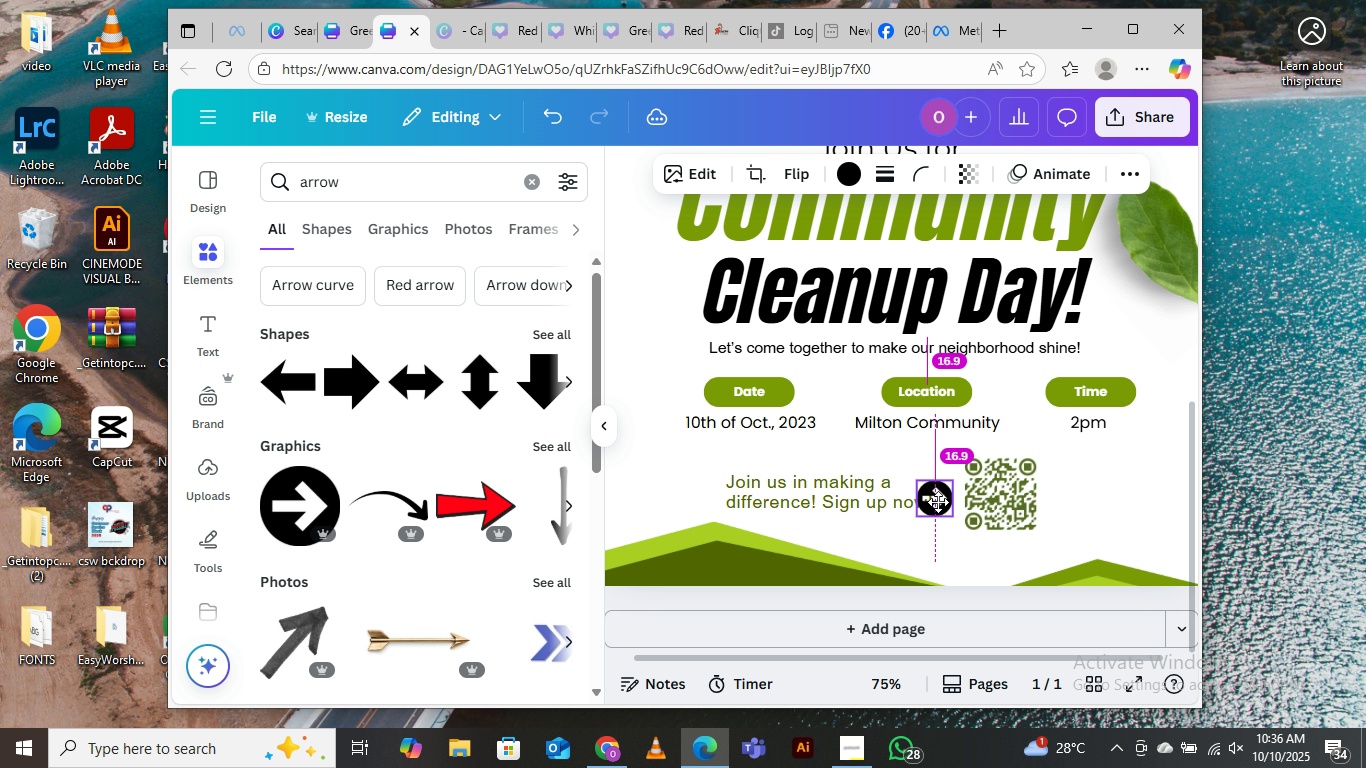 
wait(14.33)
 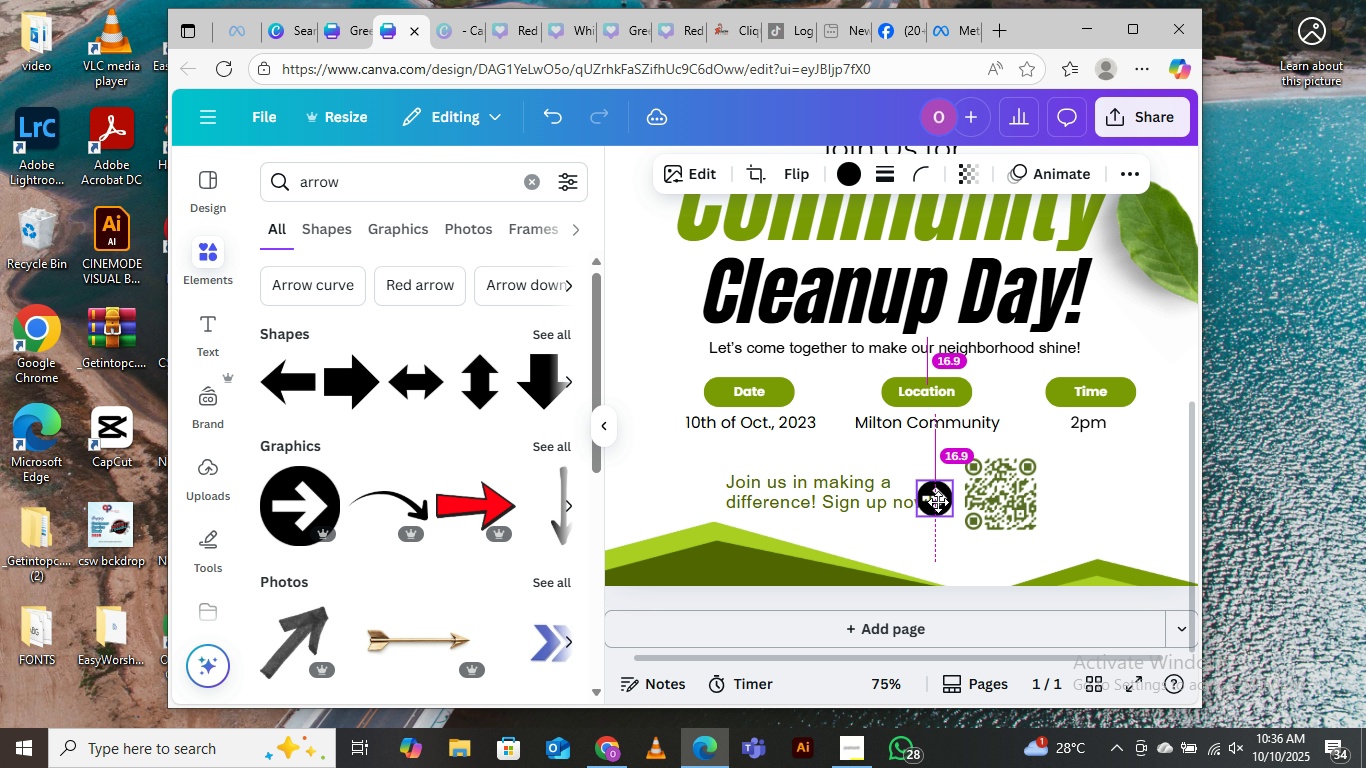 
left_click([814, 488])
 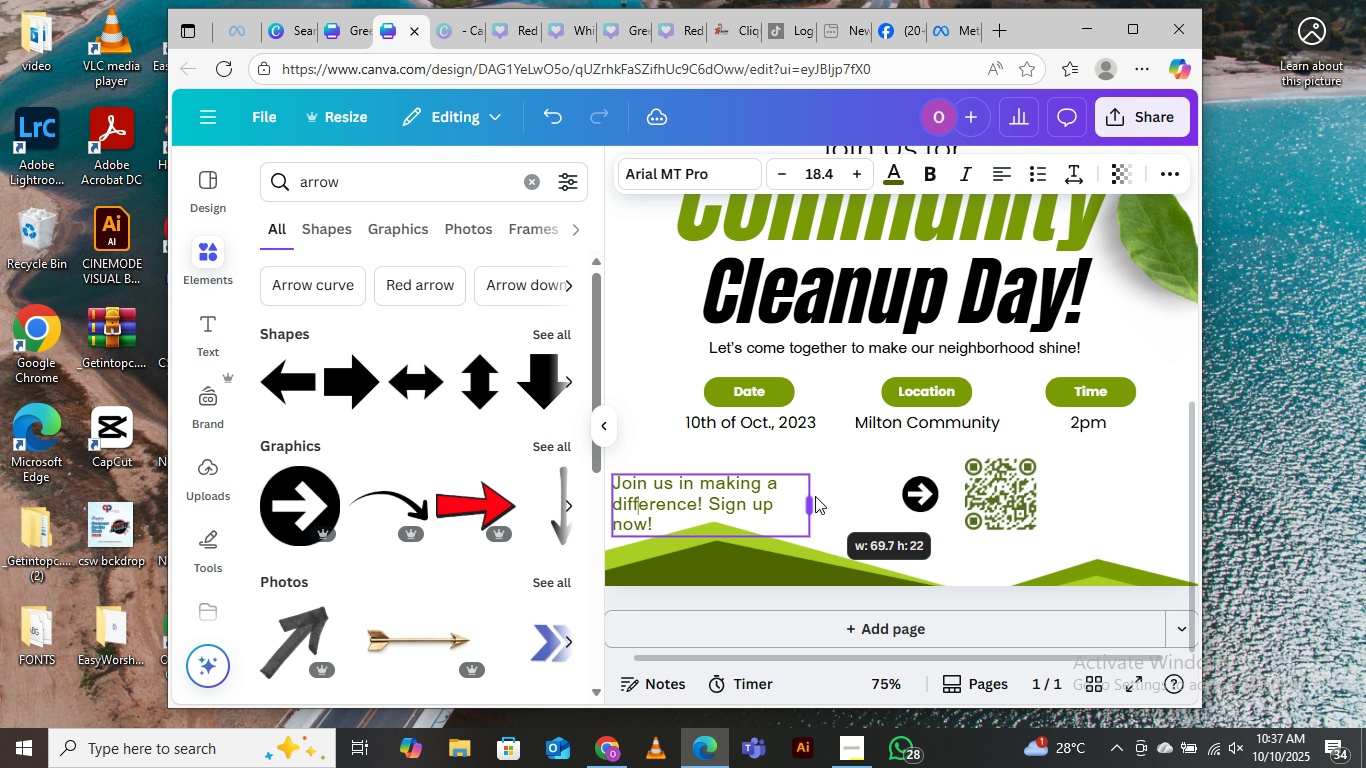 
wait(7.43)
 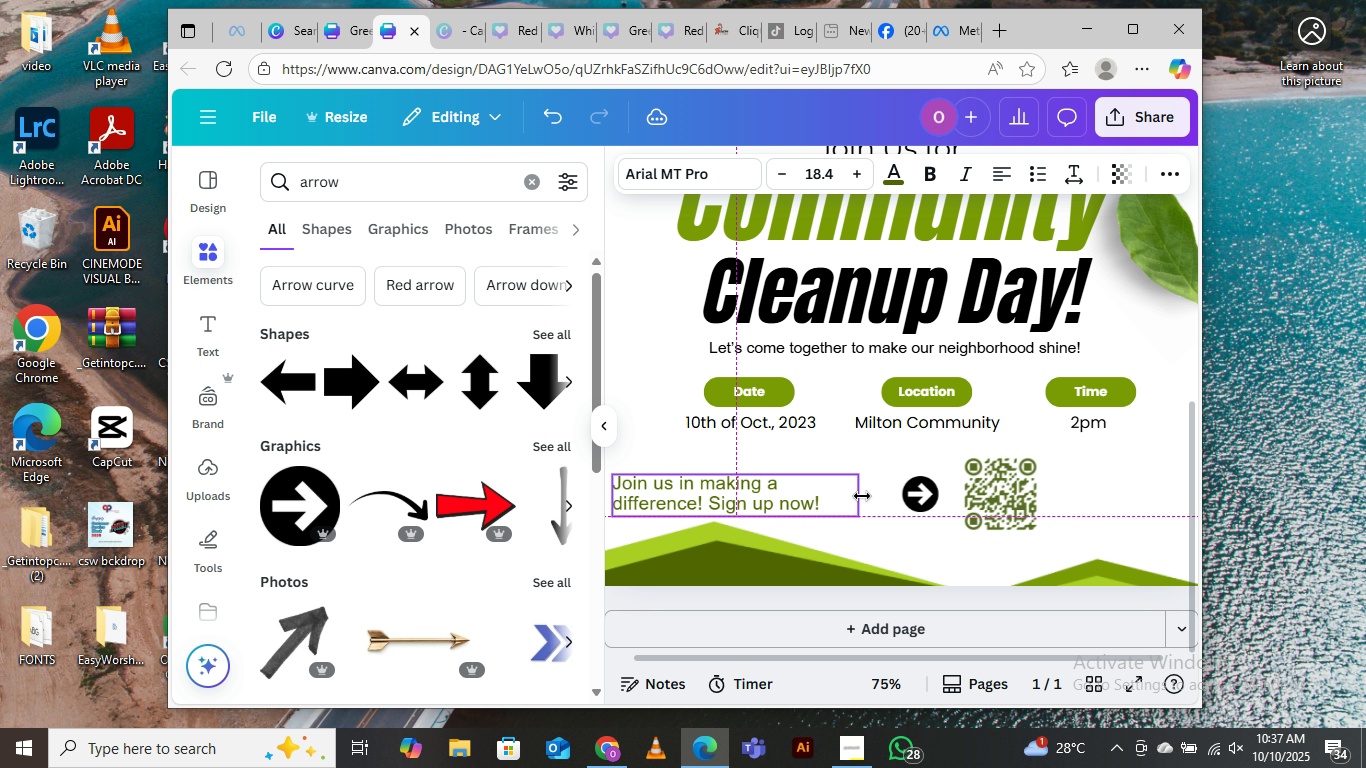 
mouse_move([752, 517])
 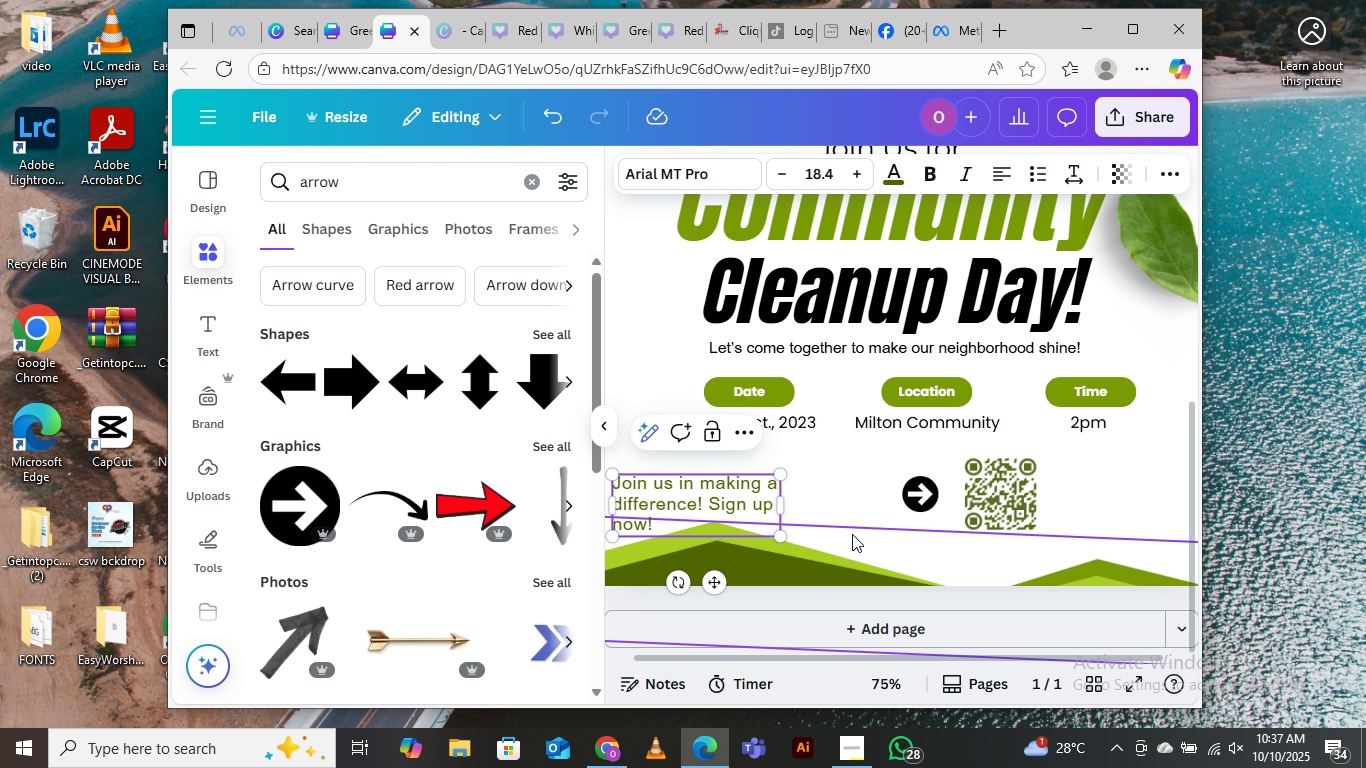 
left_click([852, 534])
 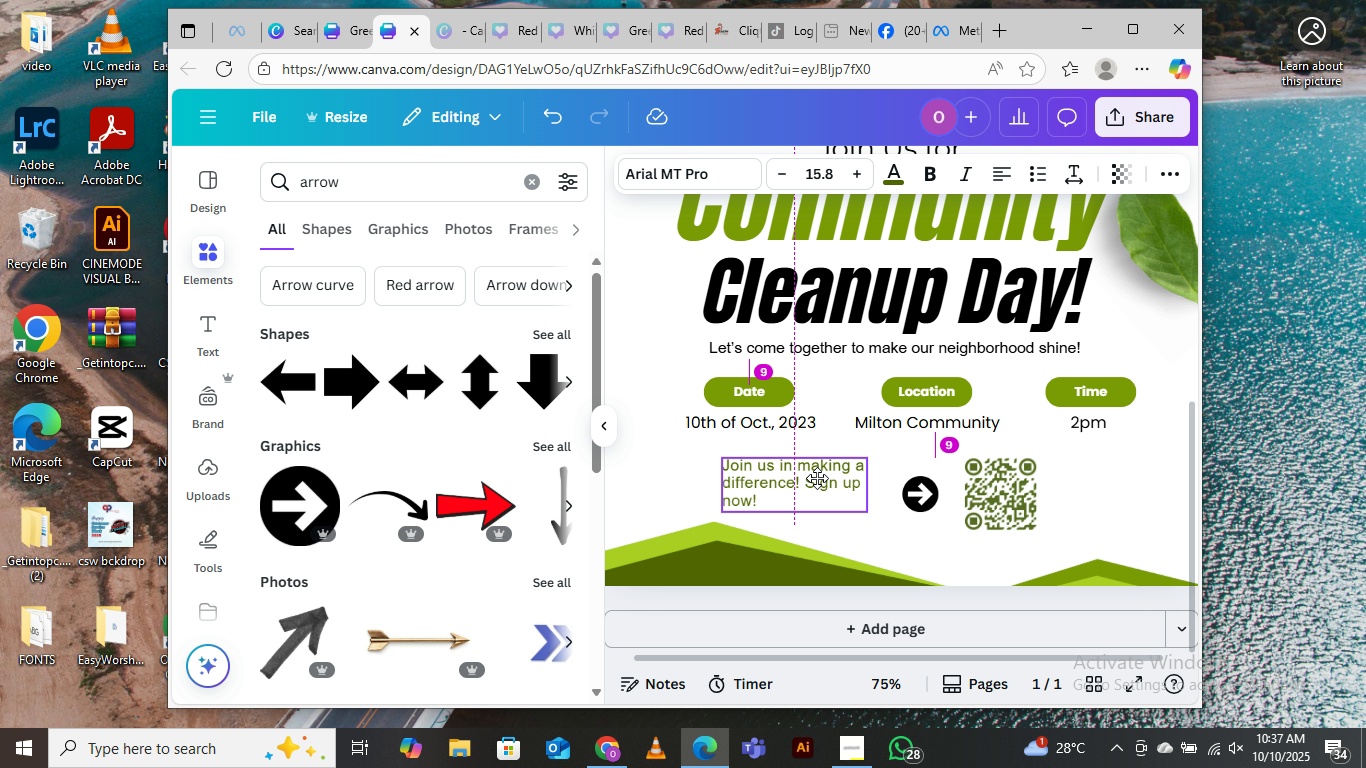 
wait(6.85)
 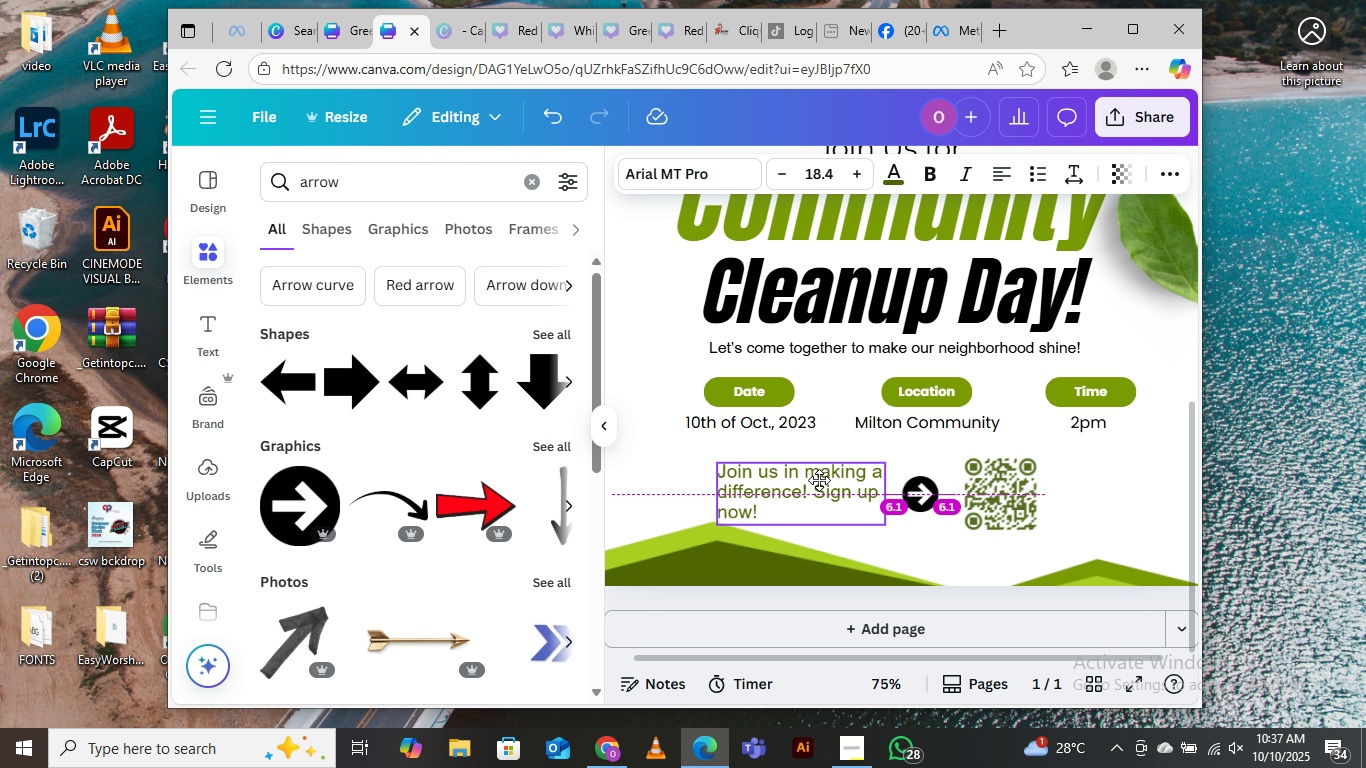 
mouse_move([882, 478])
 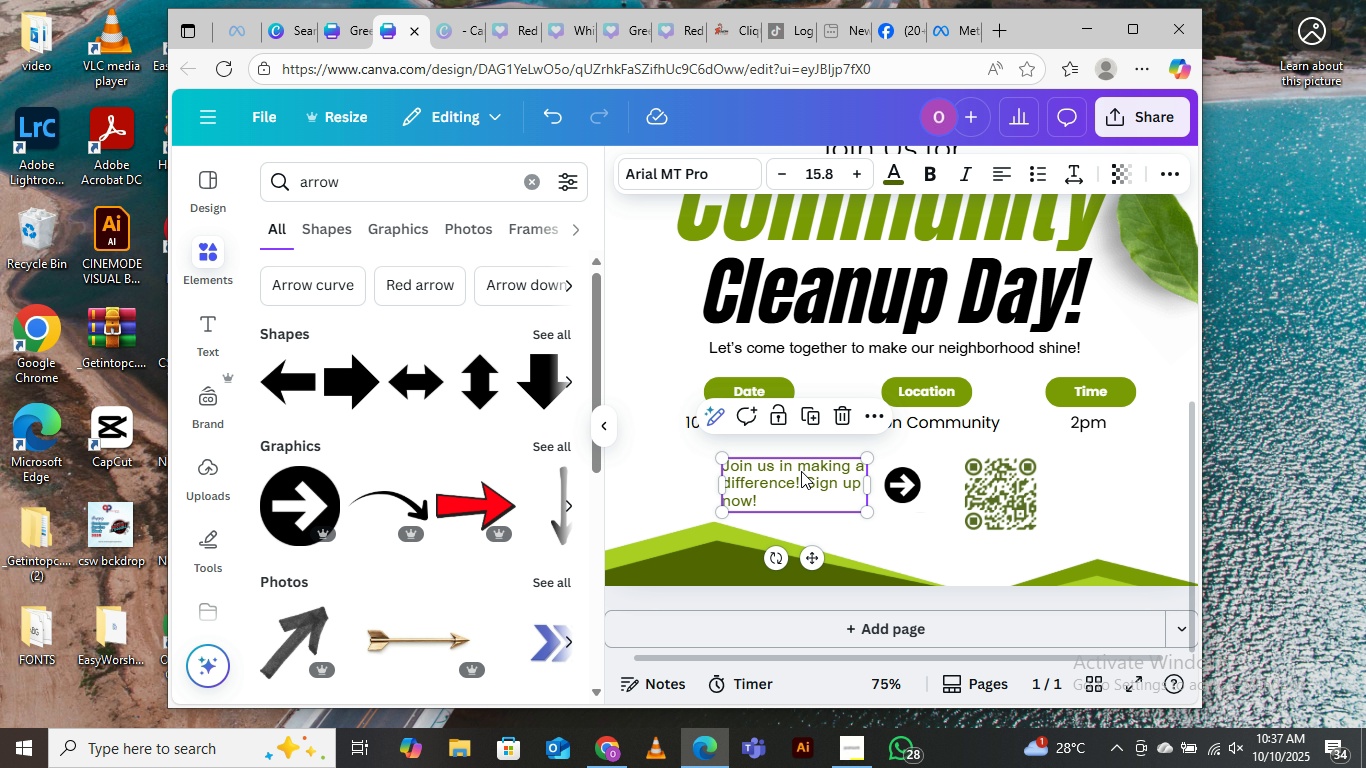 
left_click([801, 471])
 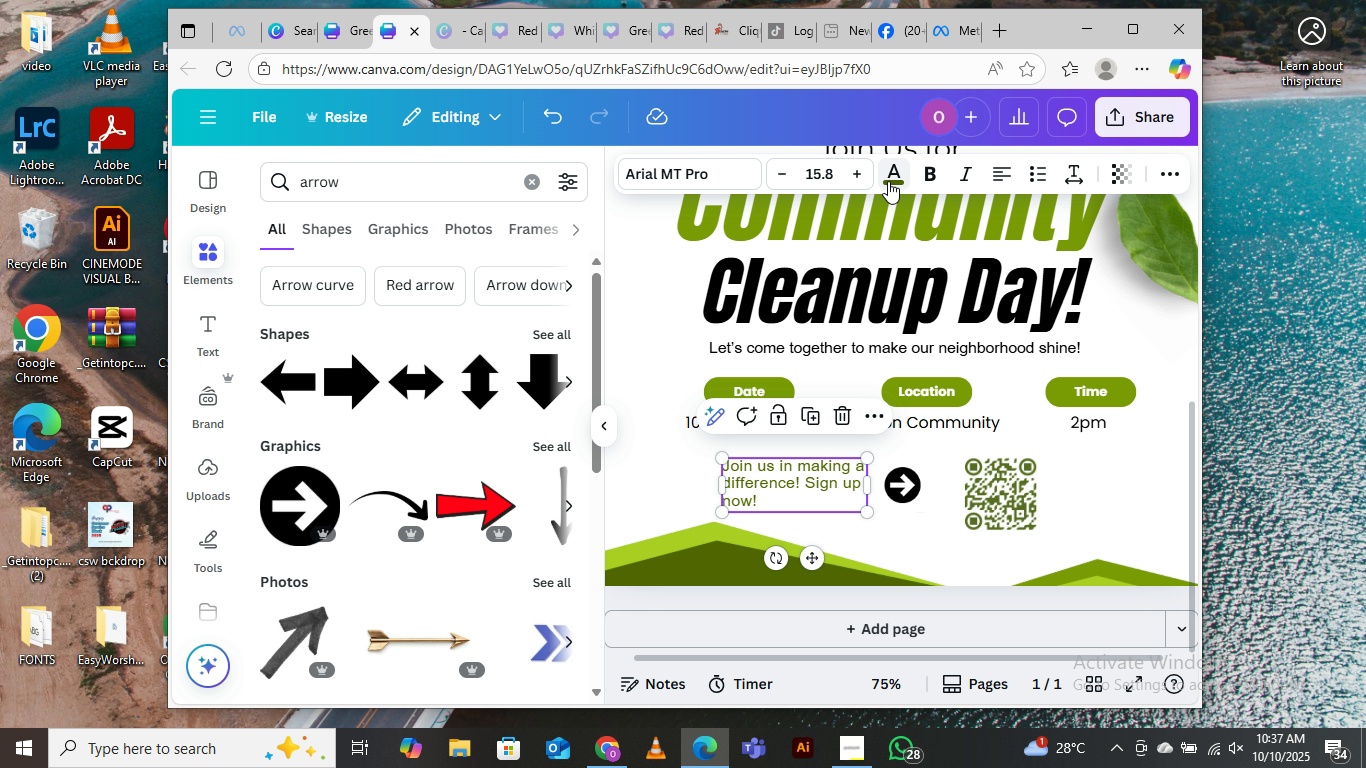 
left_click([890, 181])
 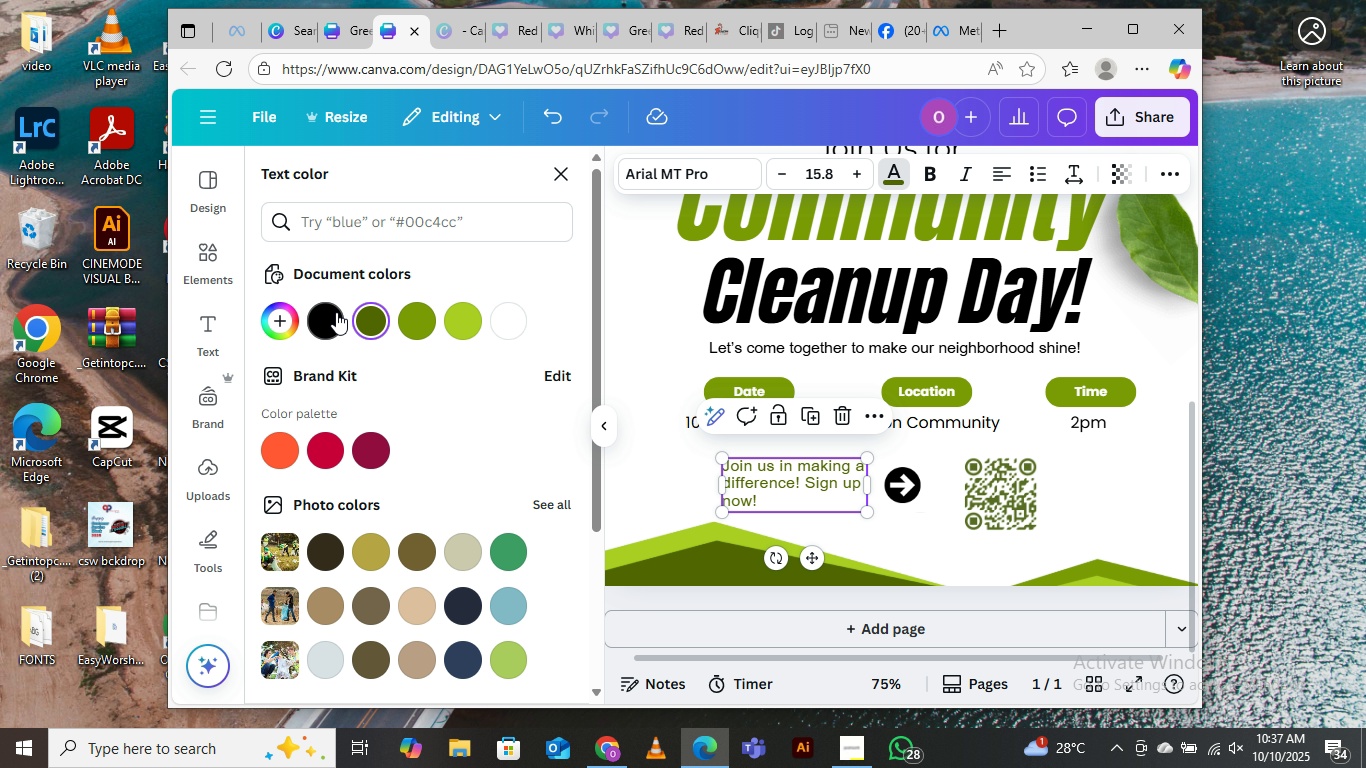 
left_click([326, 308])
 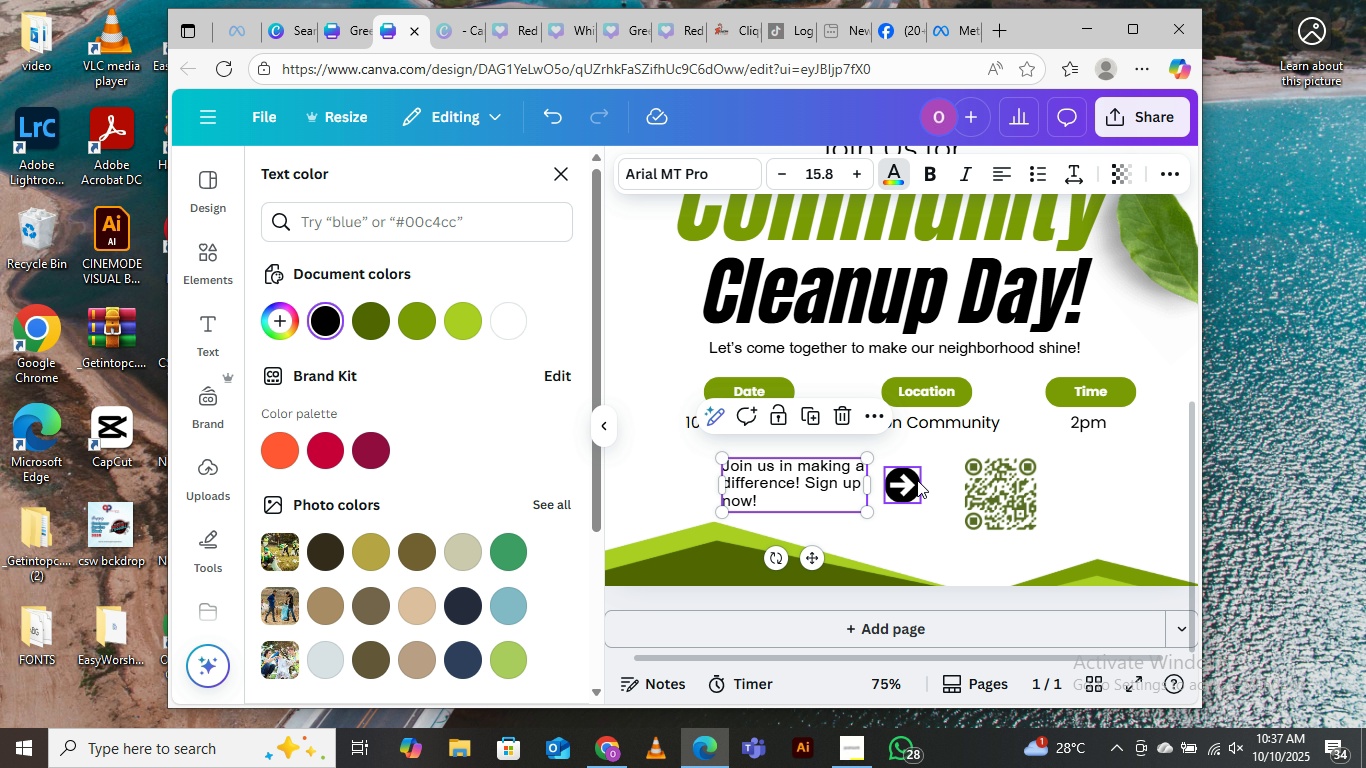 
left_click([917, 481])
 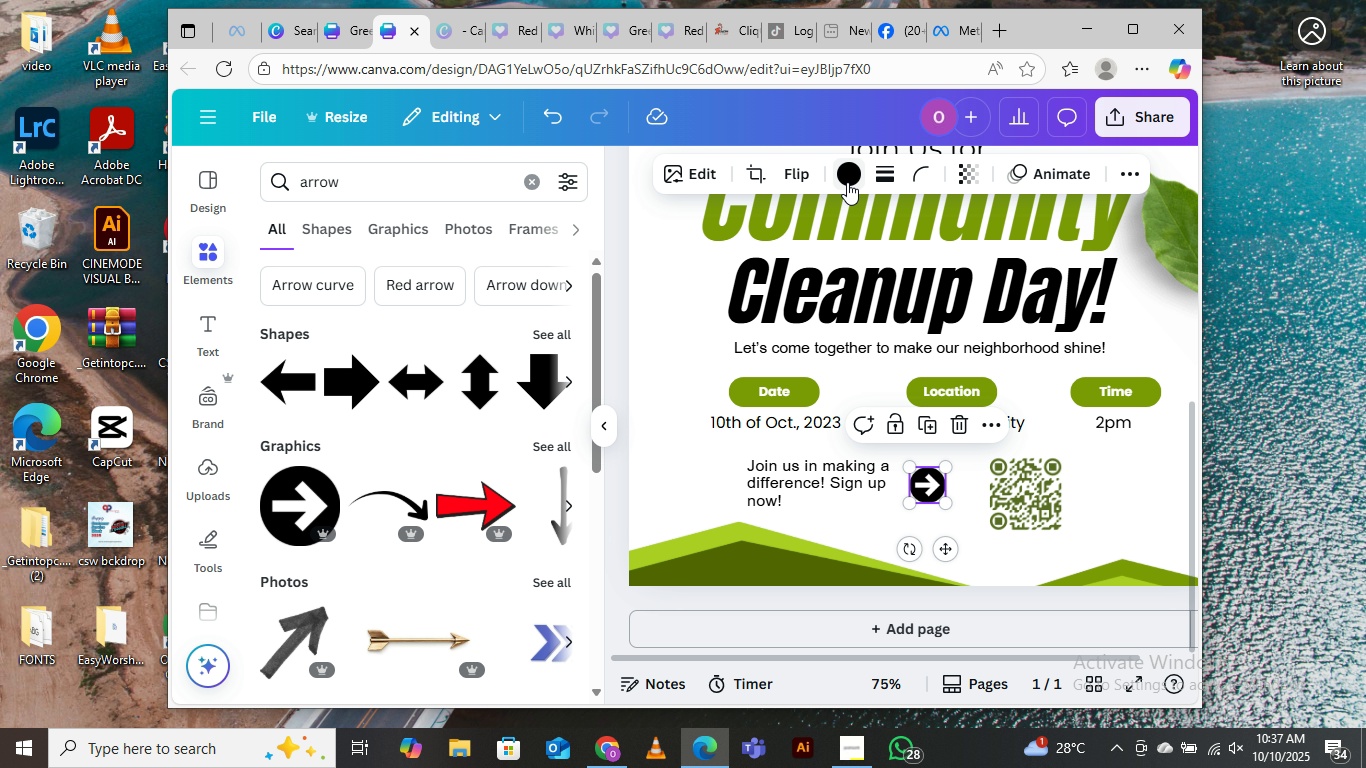 
left_click([849, 181])
 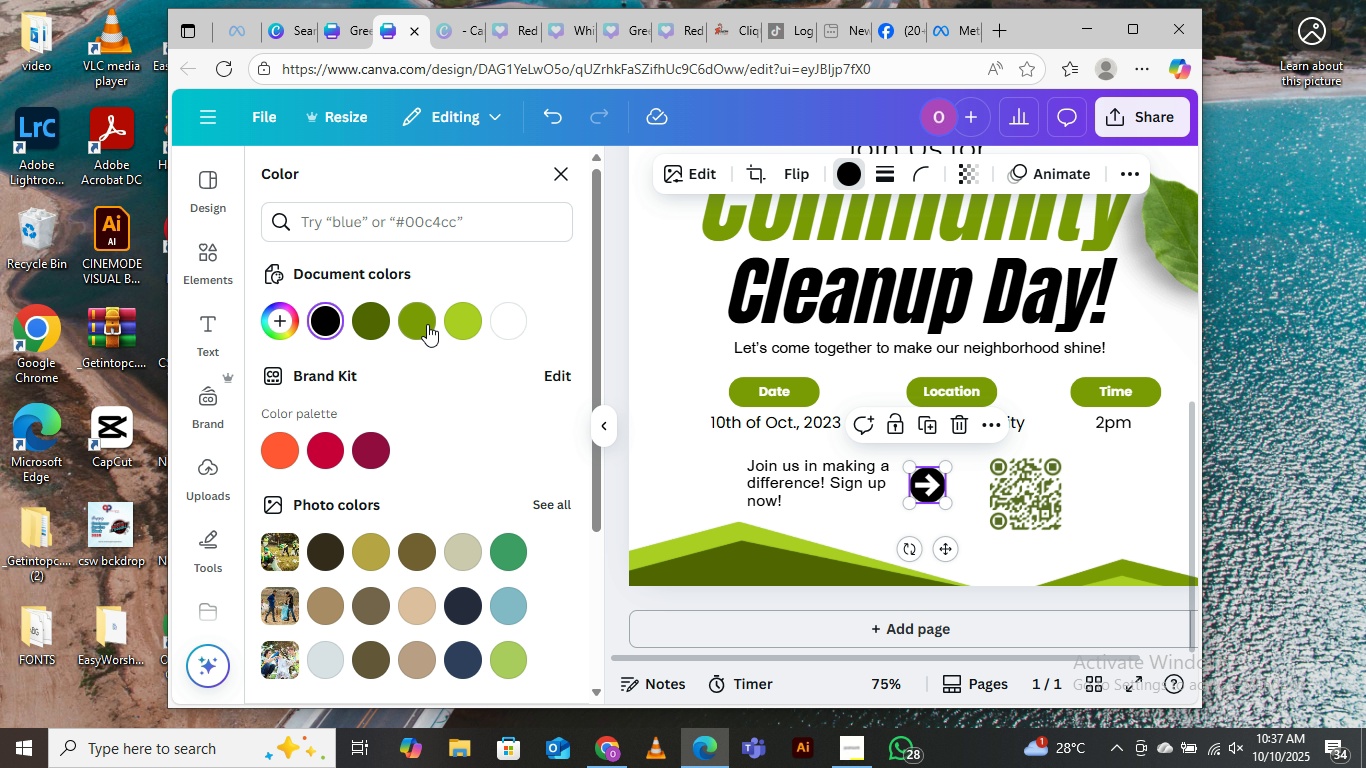 
left_click([427, 318])
 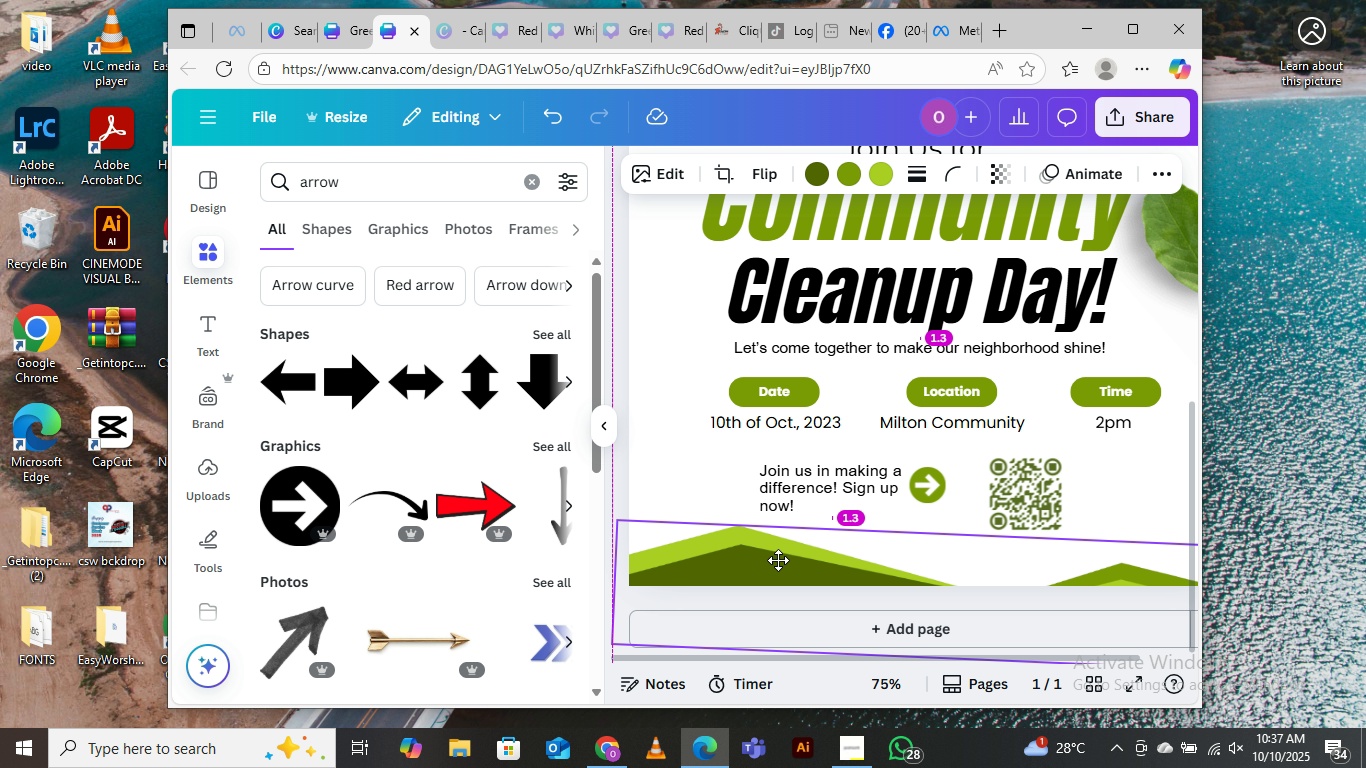 
wait(6.78)
 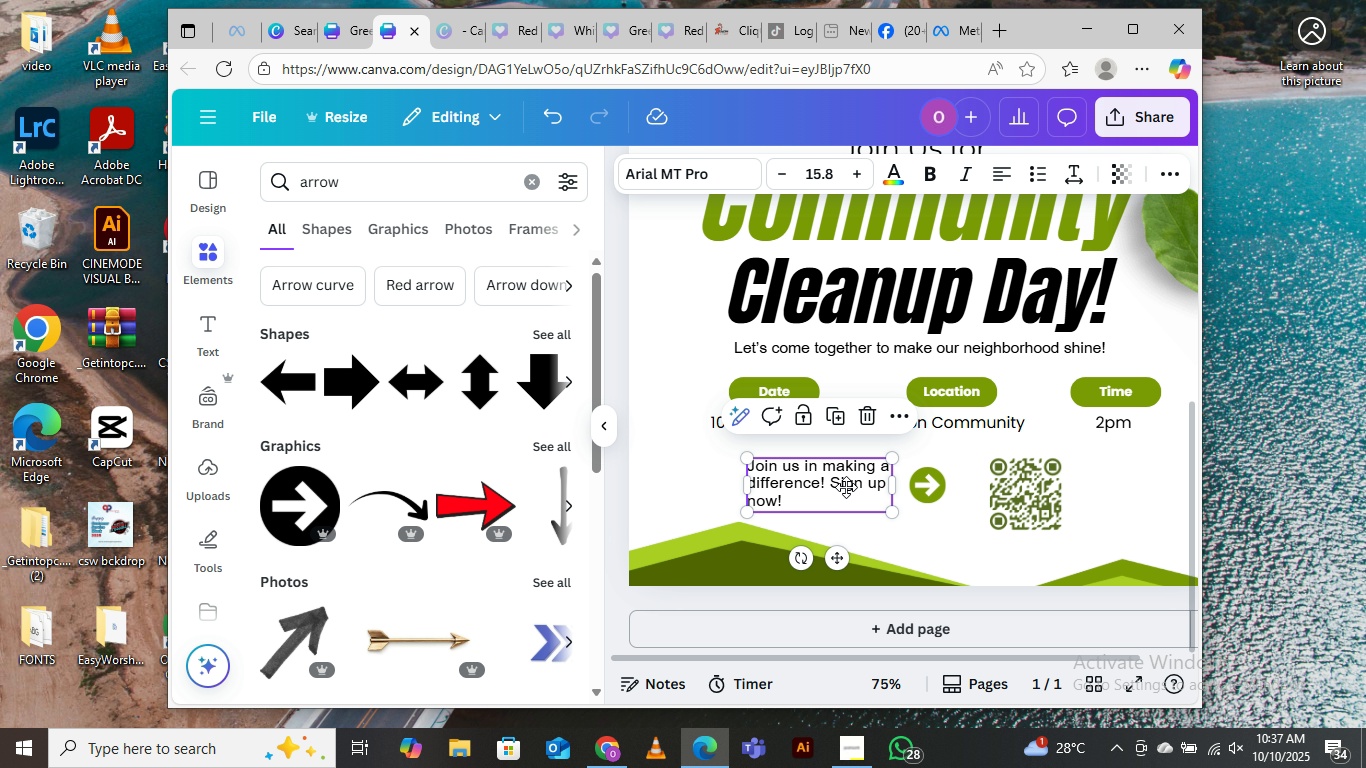 
left_click([1055, 490])
 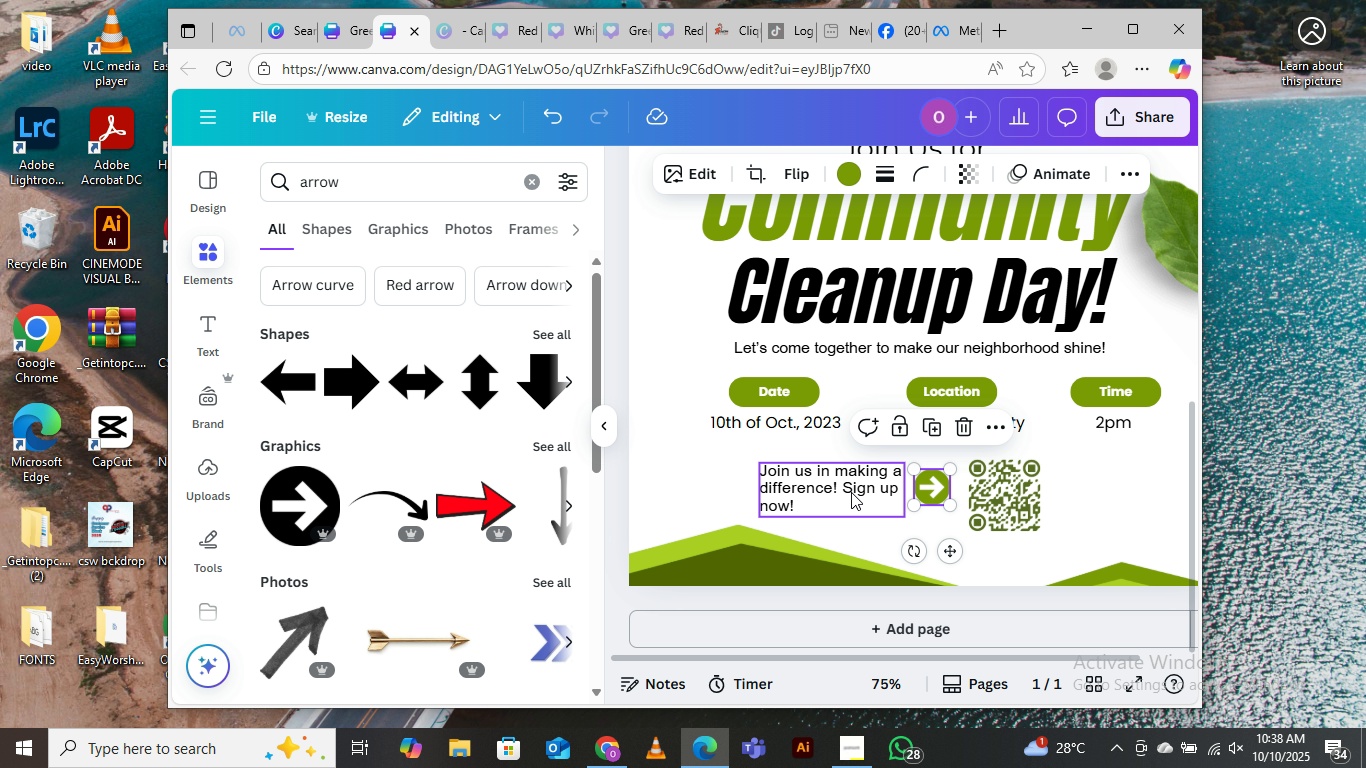 
wait(66.5)
 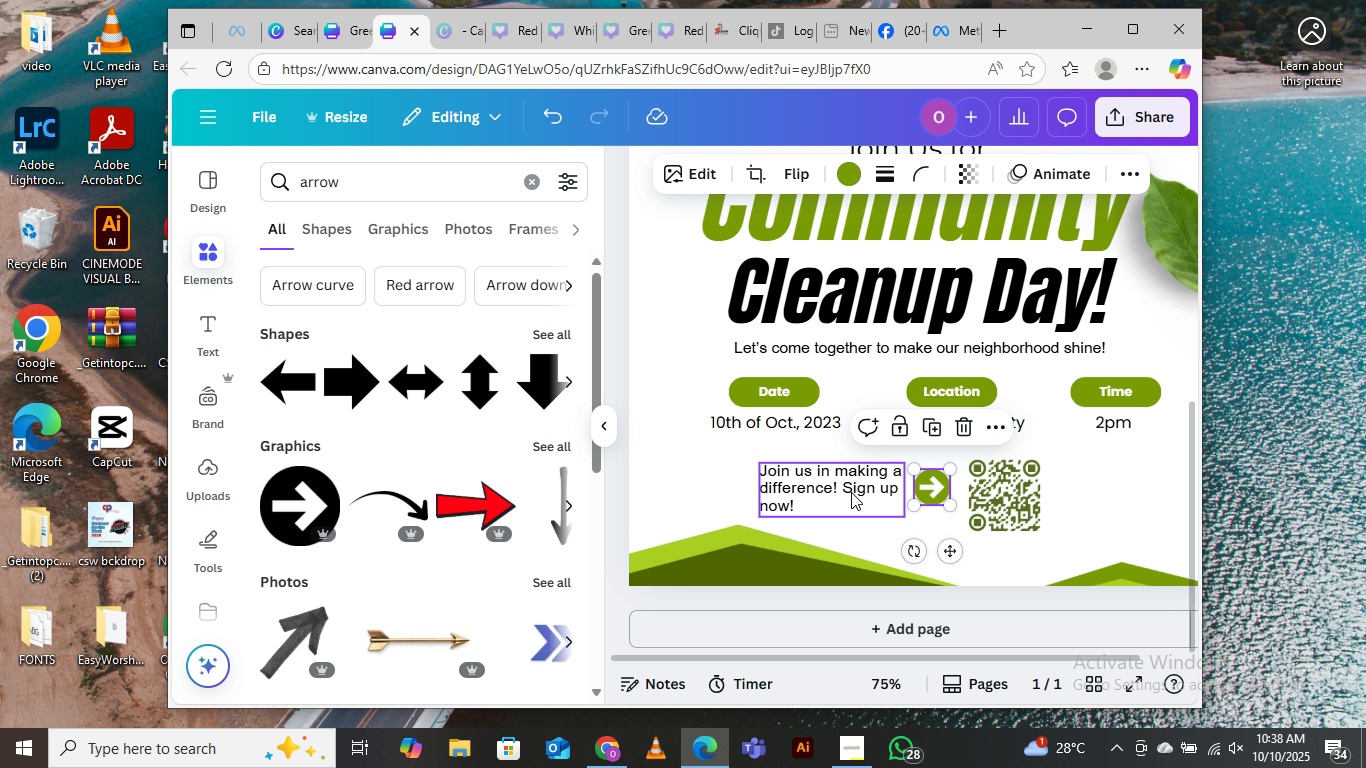 
left_click([1125, 33])
 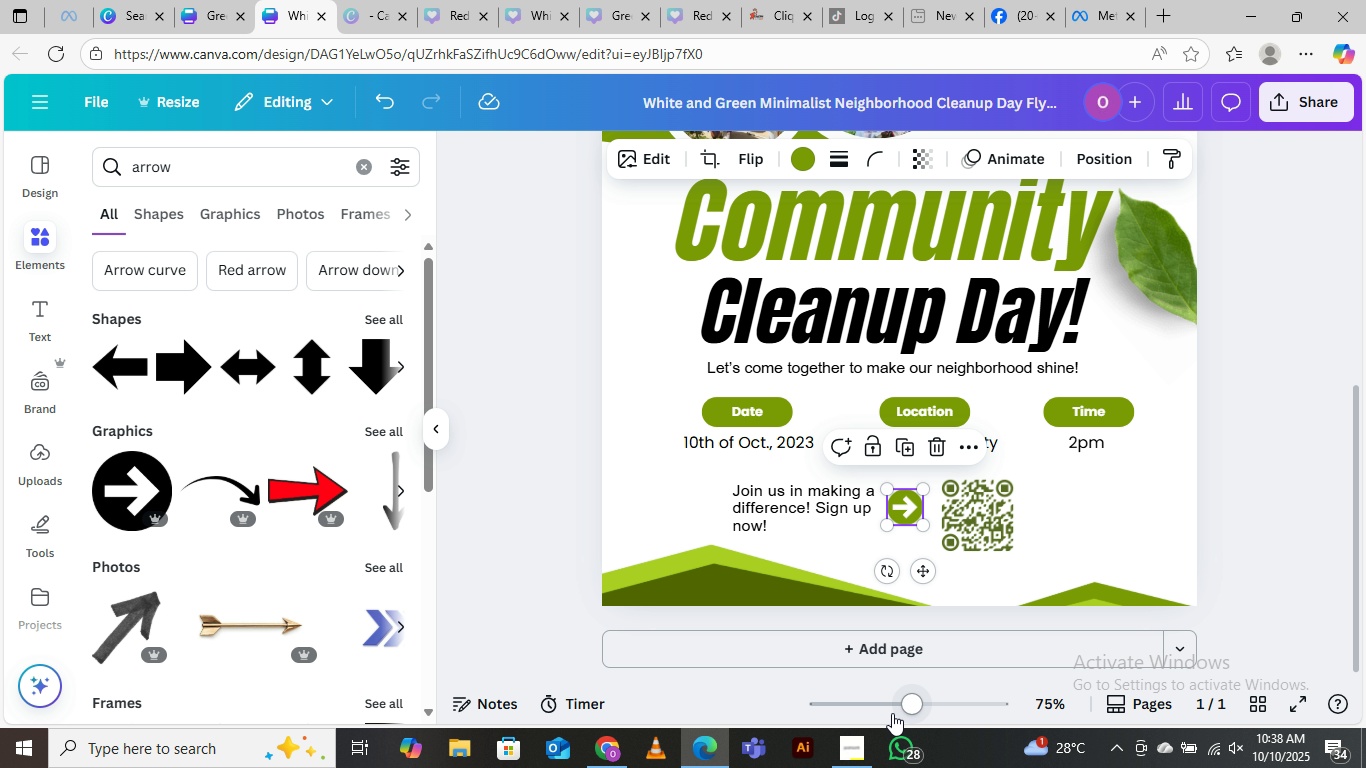 
left_click([845, 755])